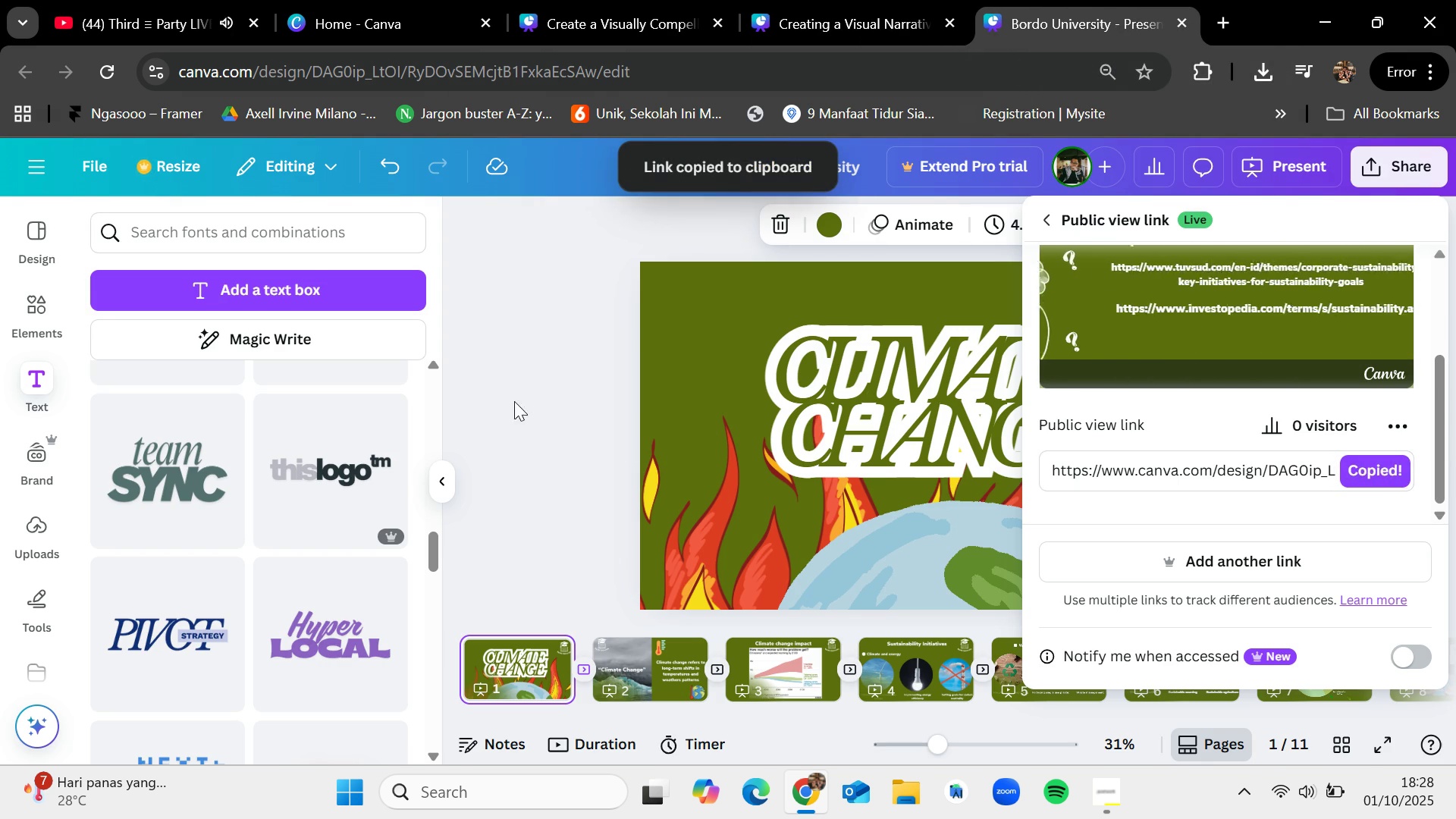 
left_click([589, 400])
 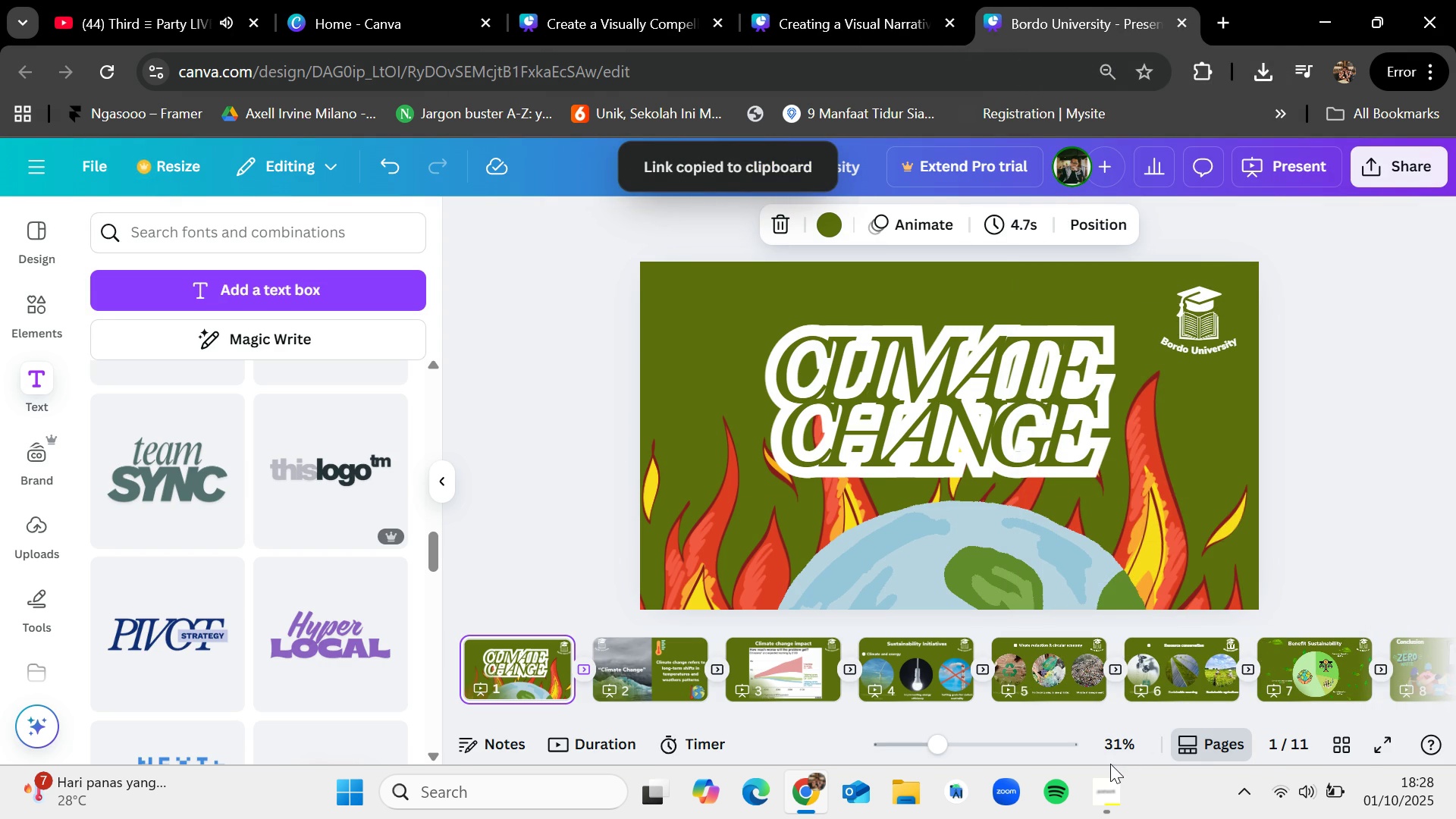 
left_click([1114, 792])
 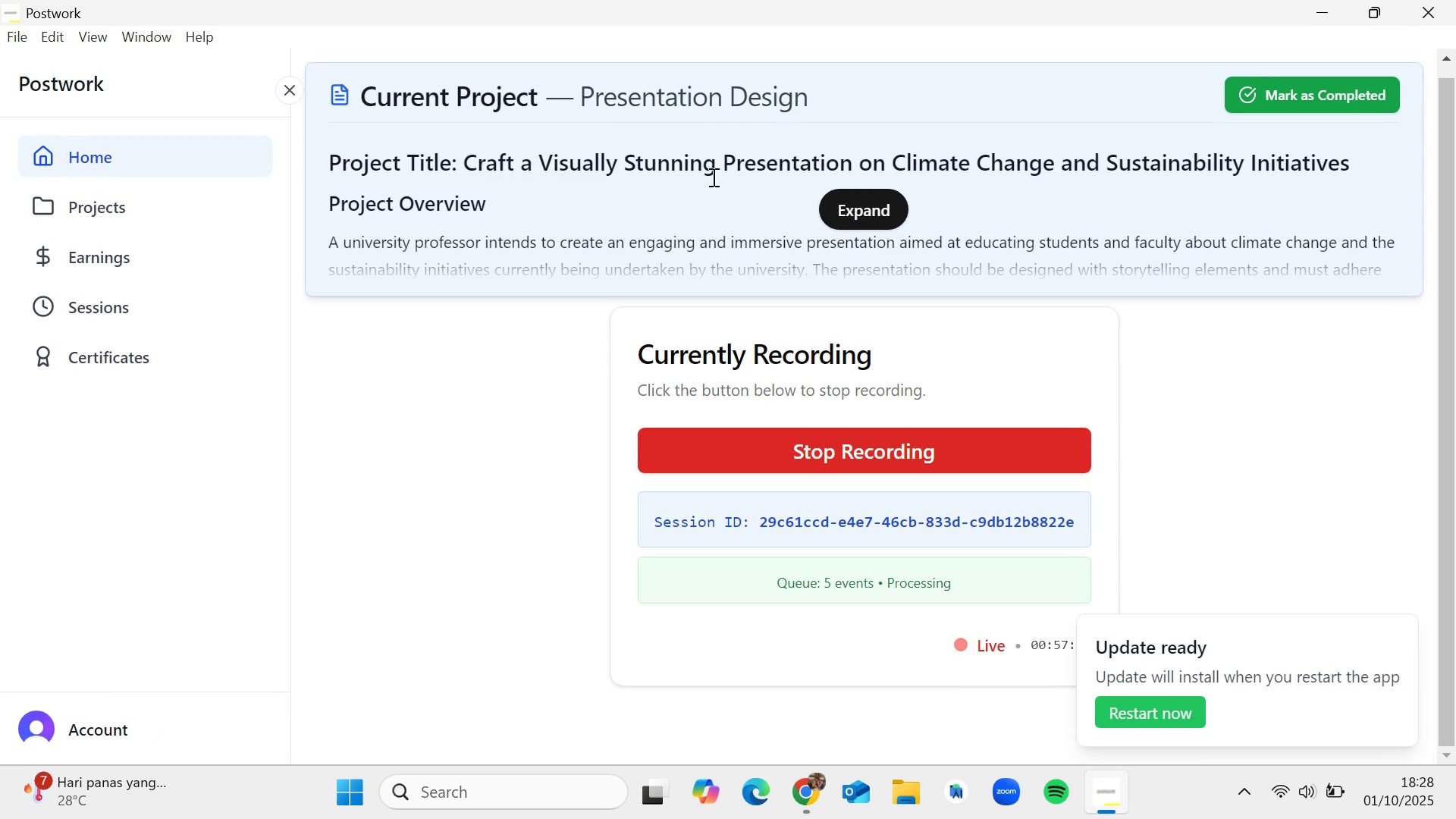 
left_click([876, 223])
 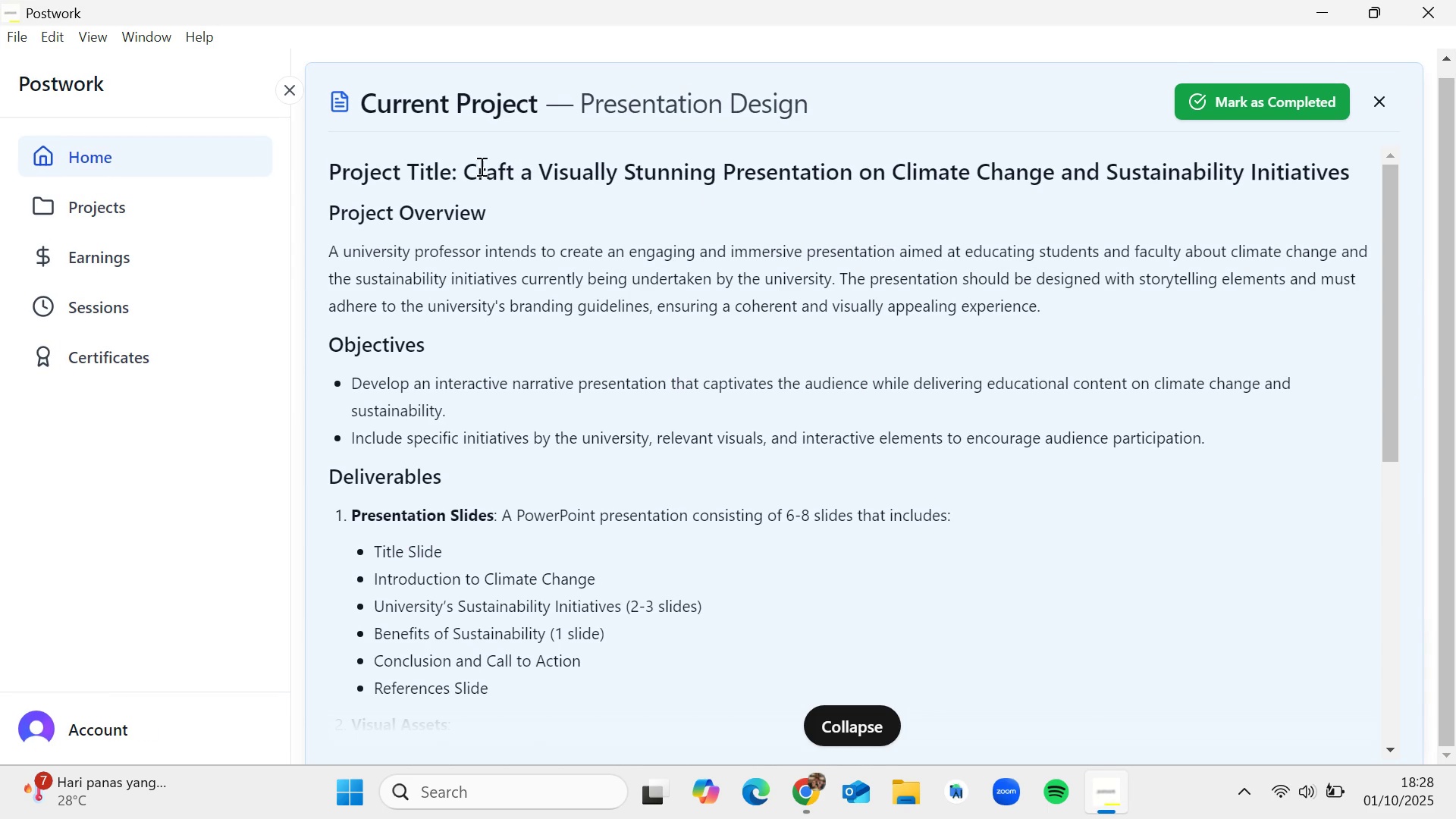 
left_click_drag(start_coordinate=[469, 163], to_coordinate=[585, 223])
 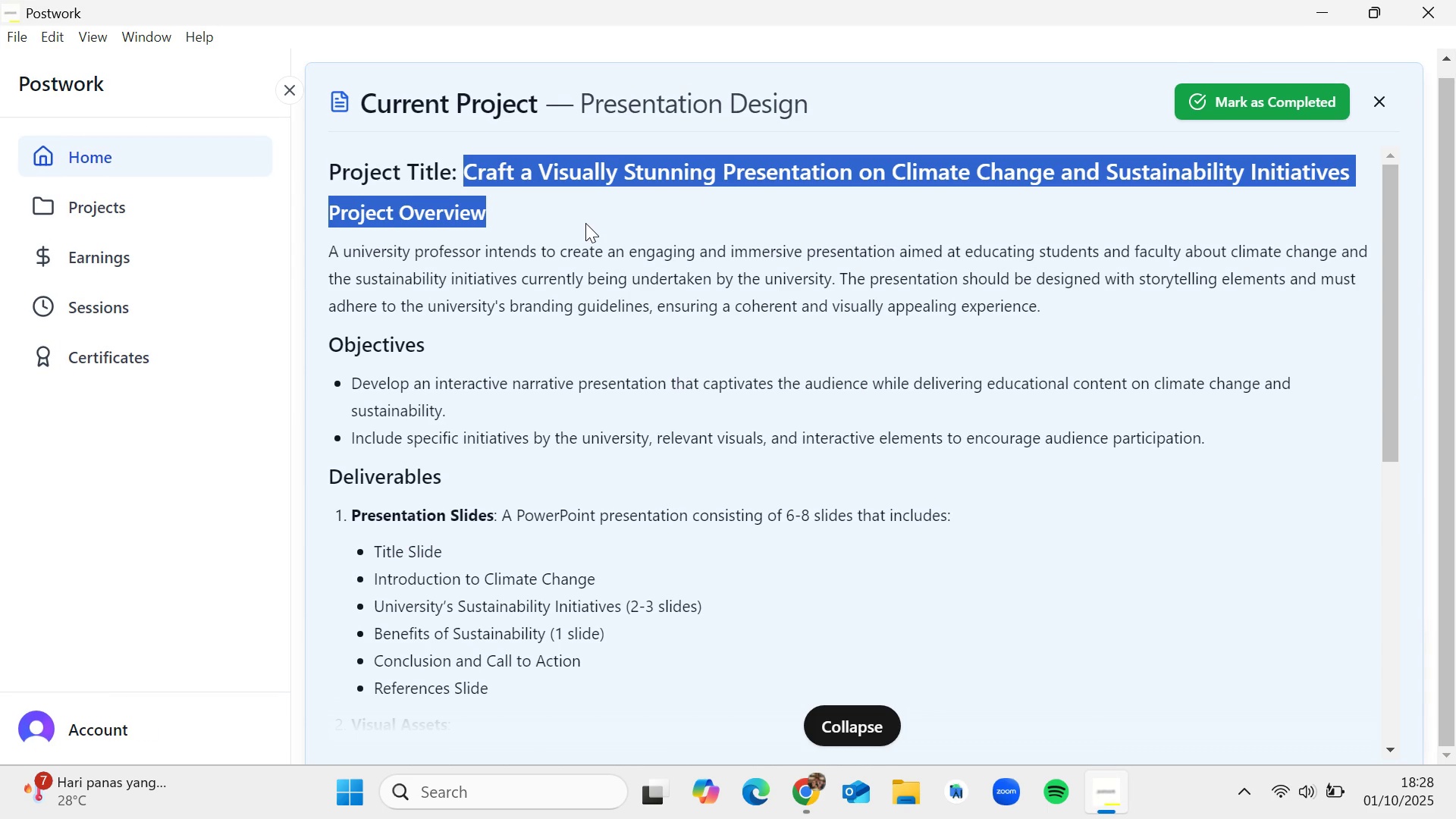 
key(Control+C)
 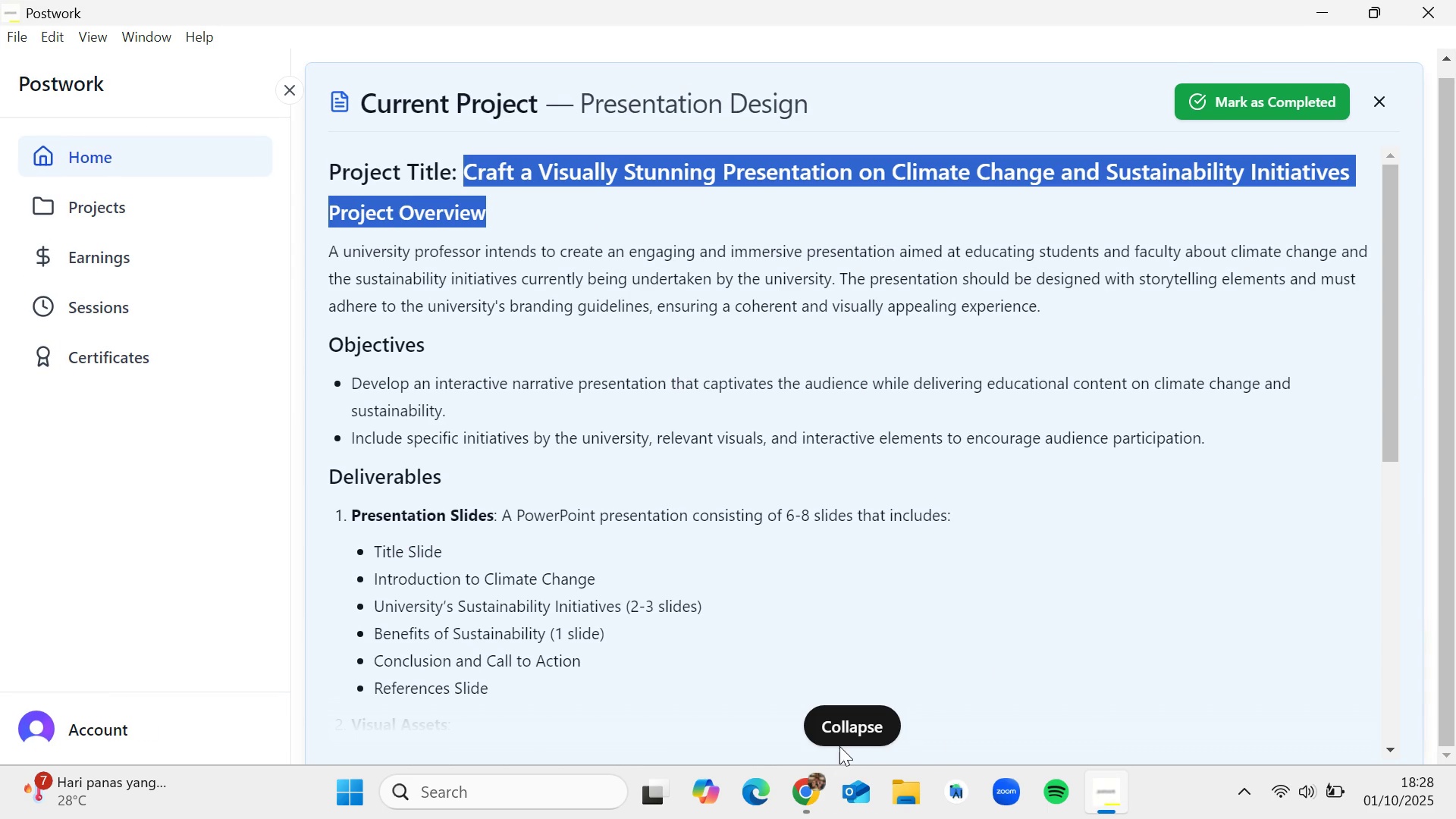 
left_click([802, 796])
 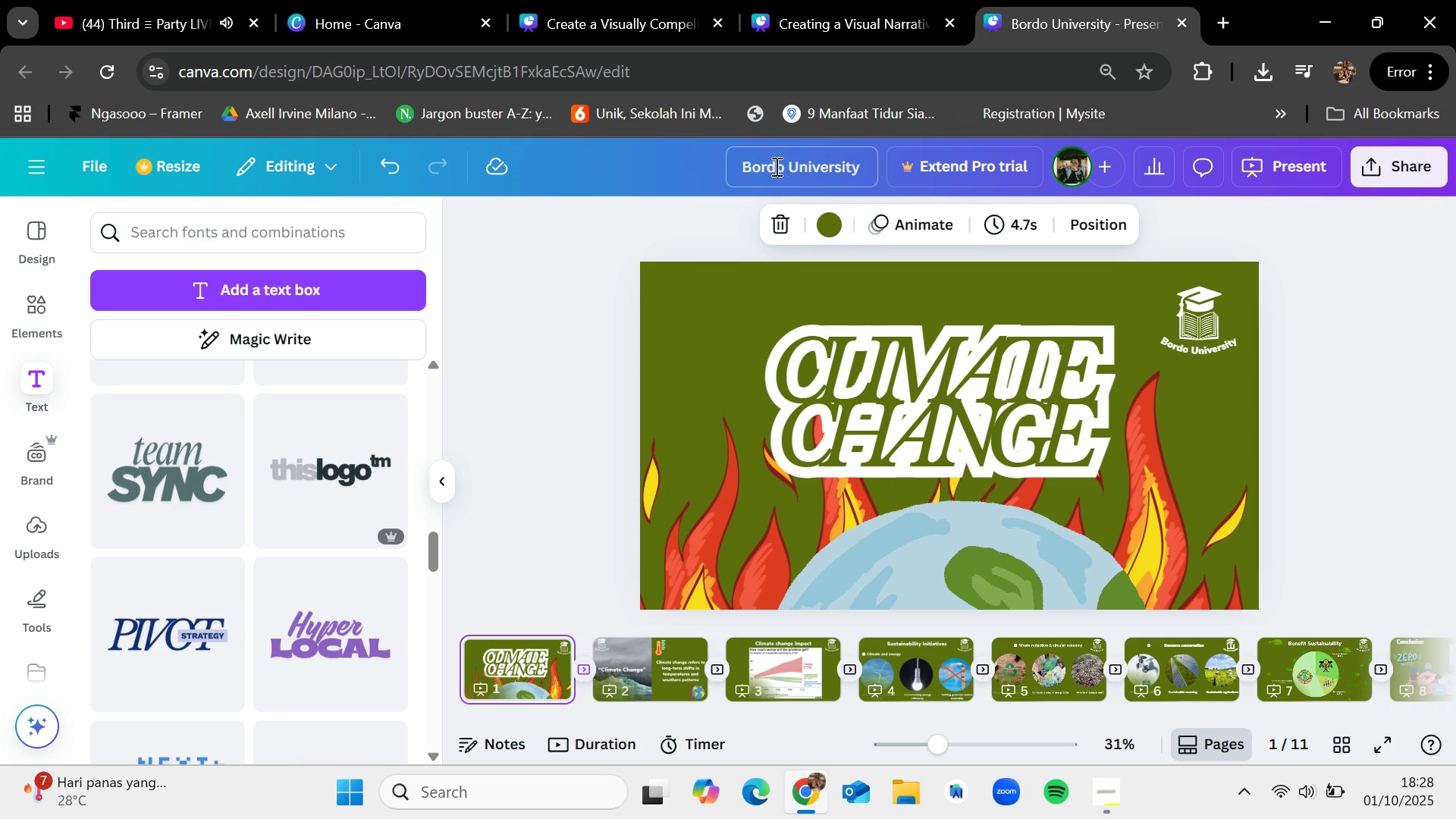 
double_click([777, 159])
 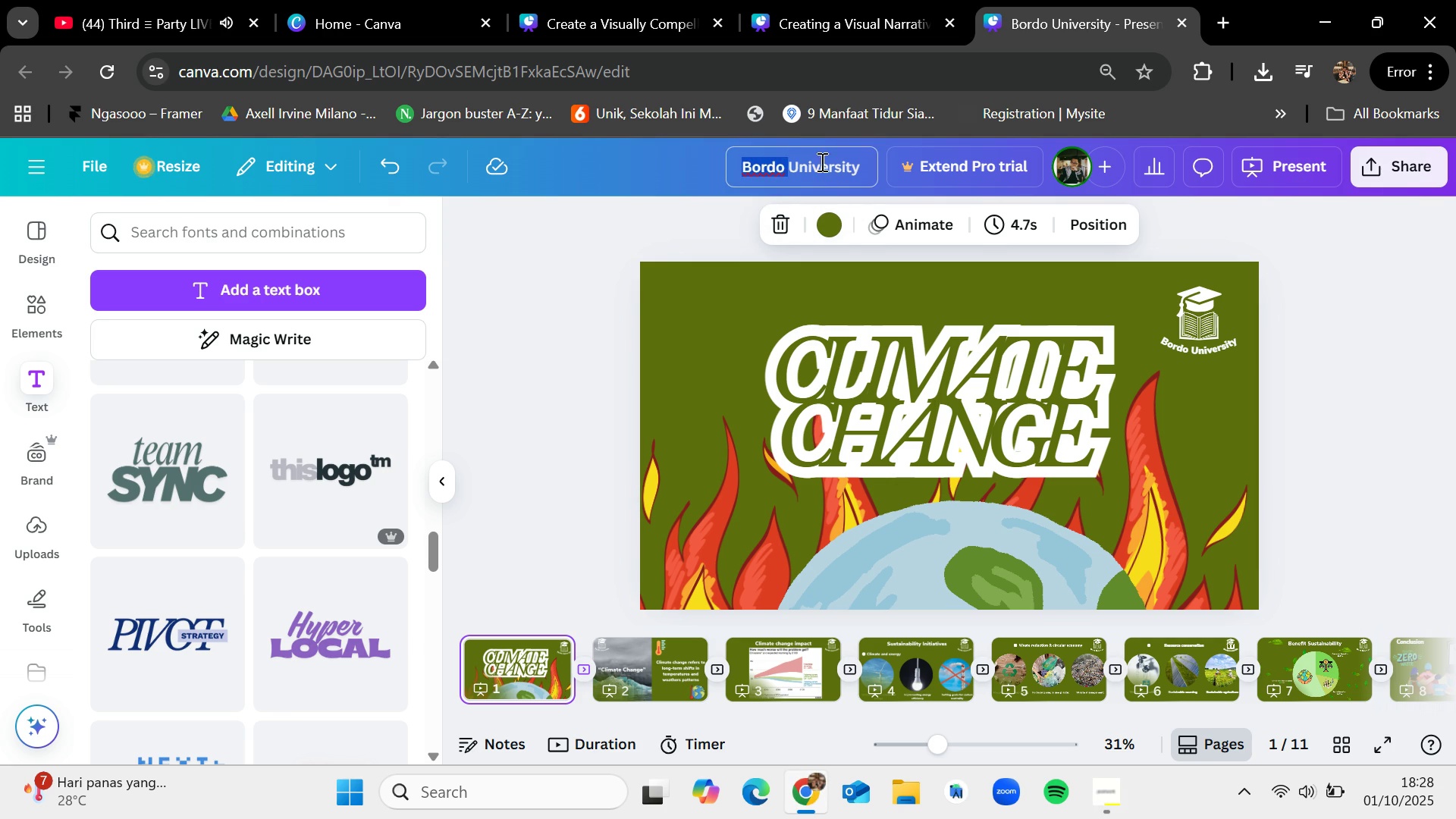 
double_click([826, 162])
 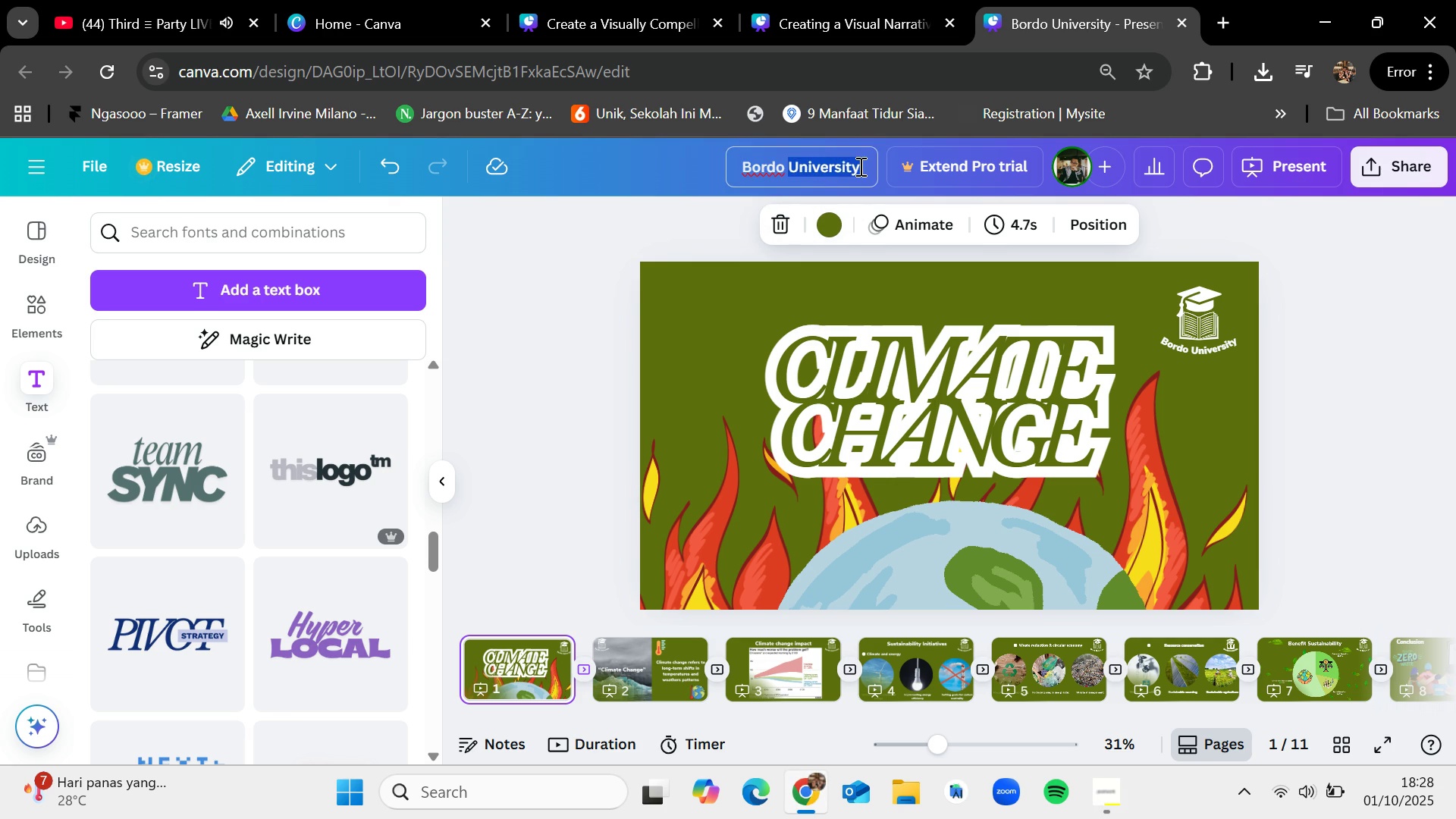 
left_click_drag(start_coordinate=[859, 166], to_coordinate=[747, 158])
 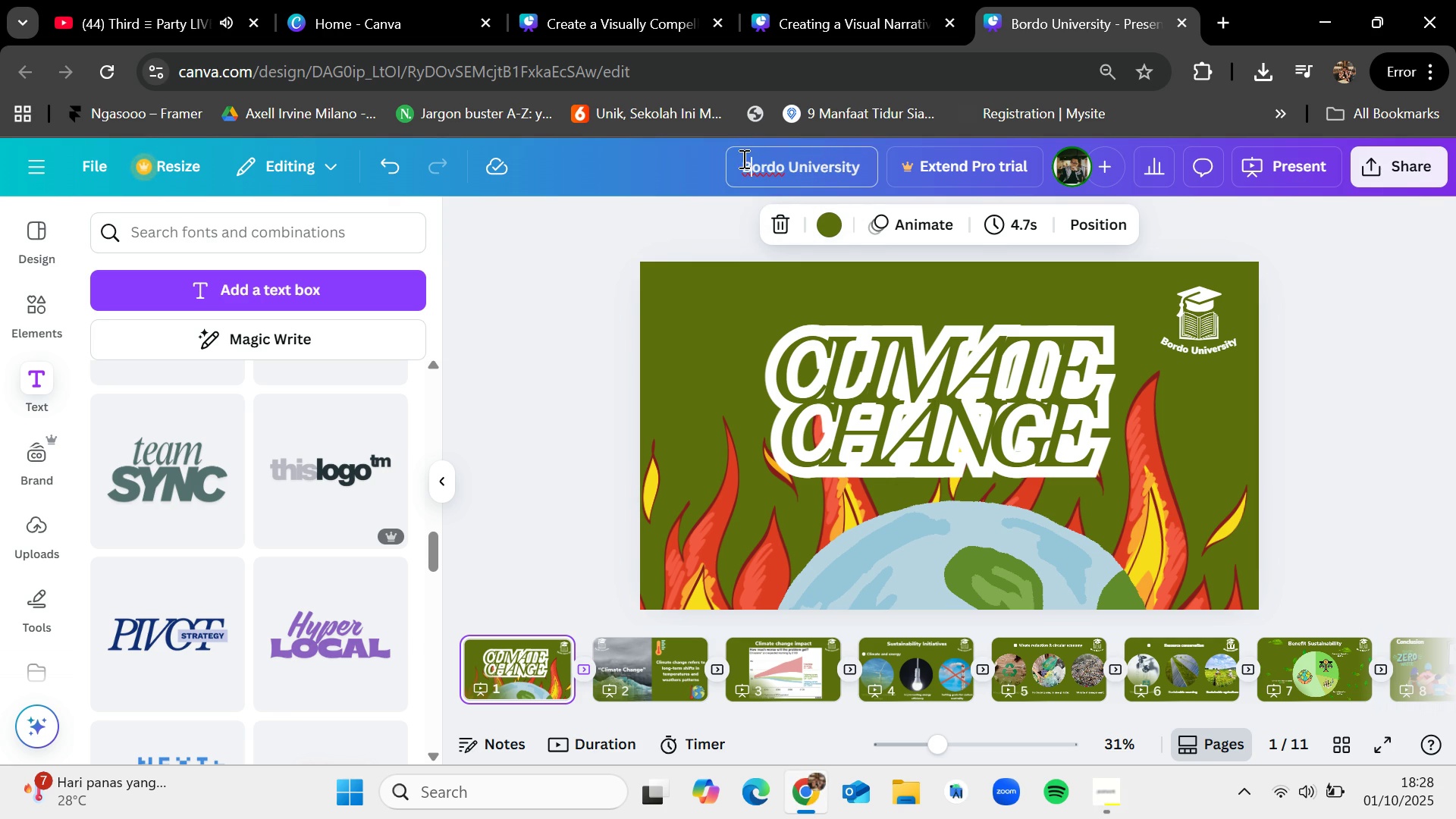 
left_click_drag(start_coordinate=[742, 158], to_coordinate=[874, 155])
 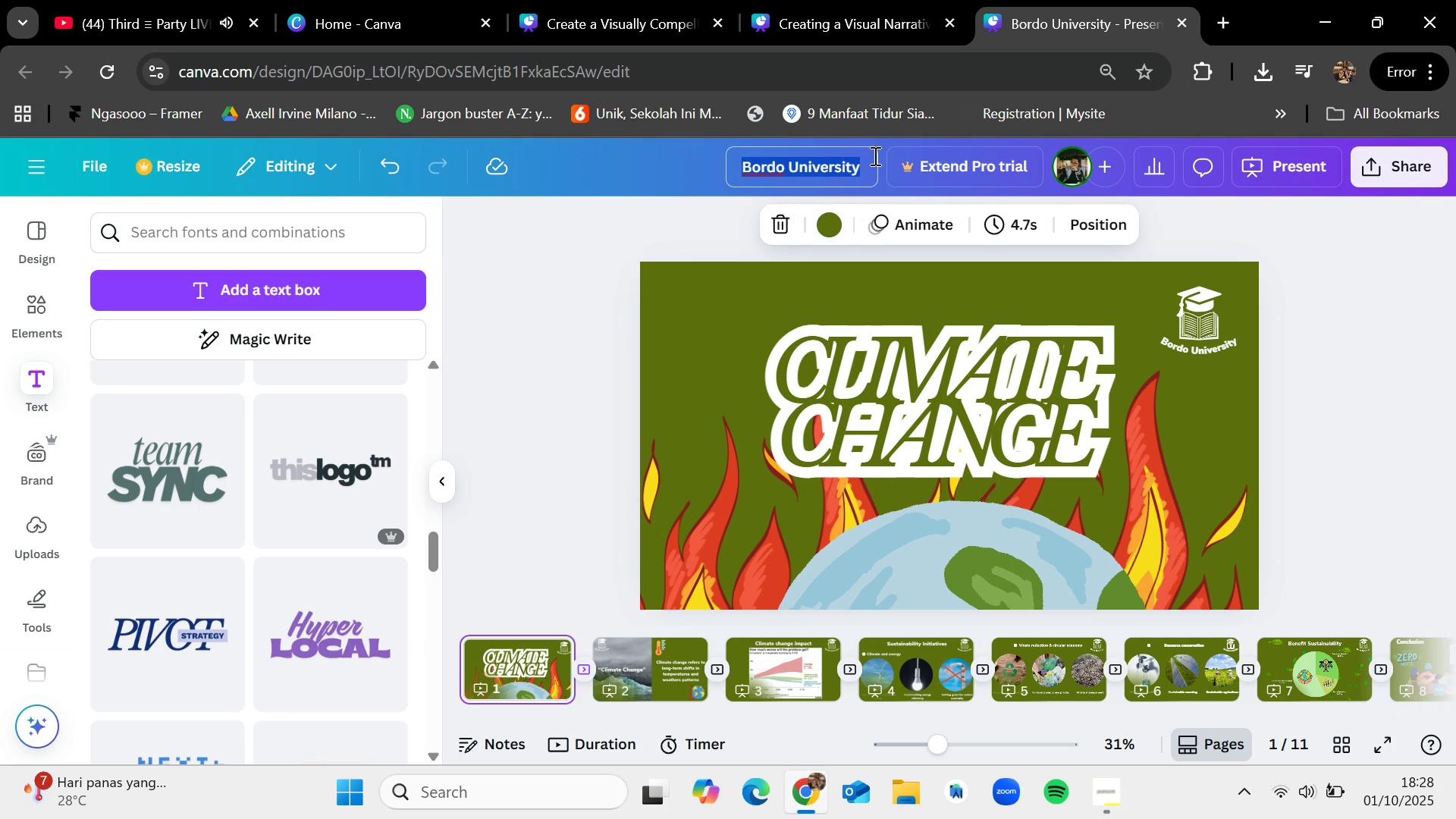 
key(Control+V)
 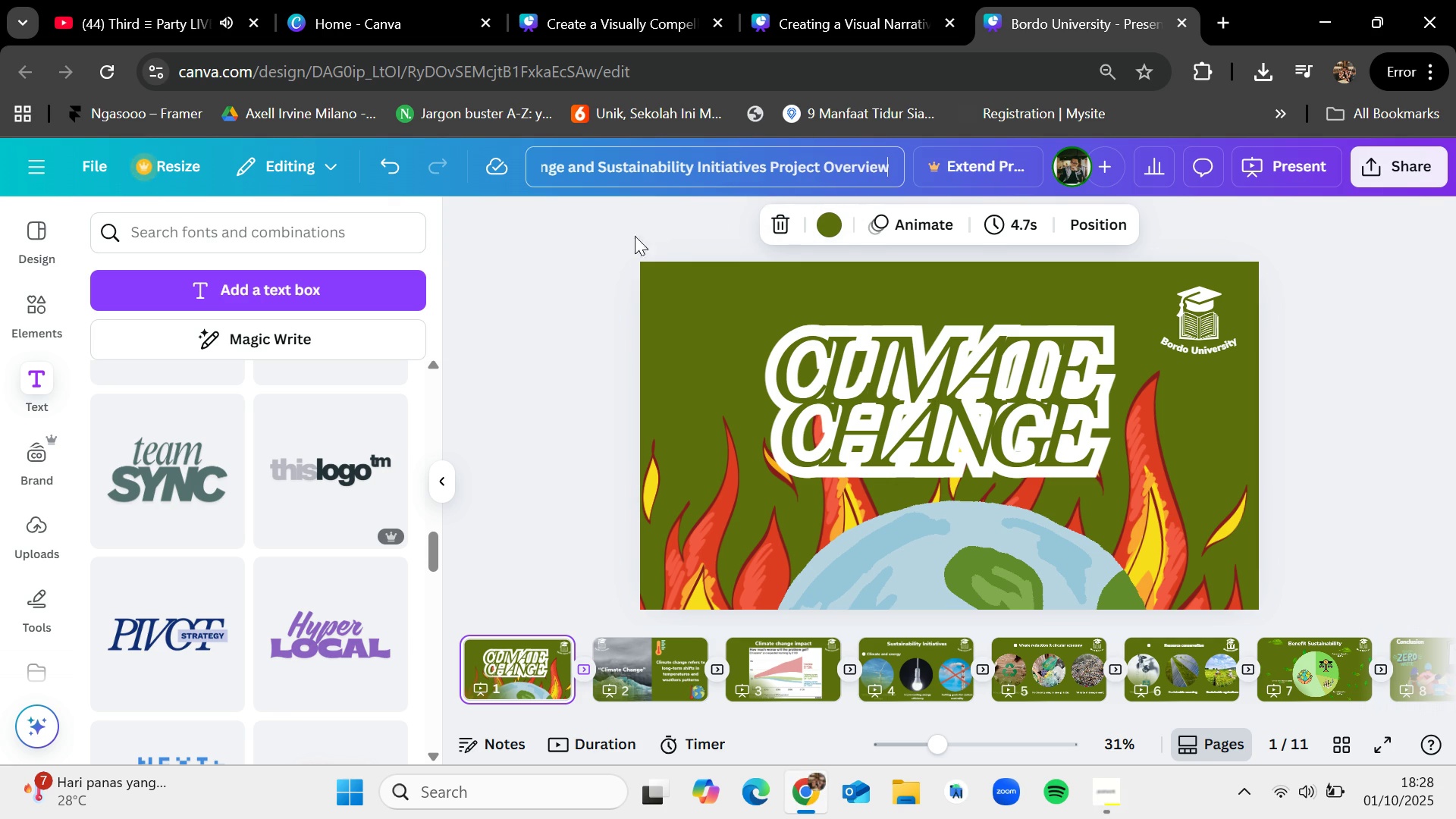 
left_click([552, 295])
 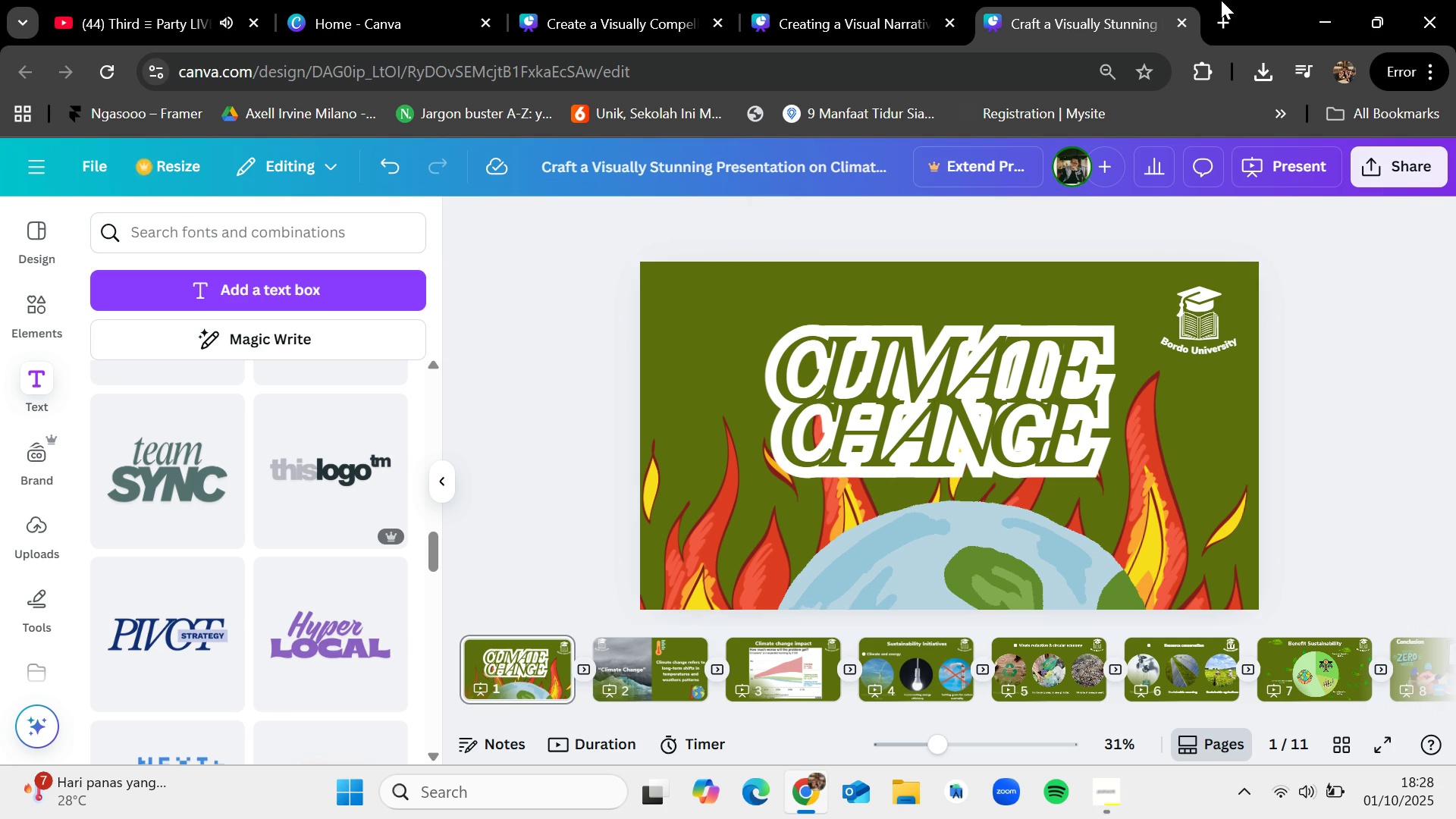 
left_click([1221, 11])
 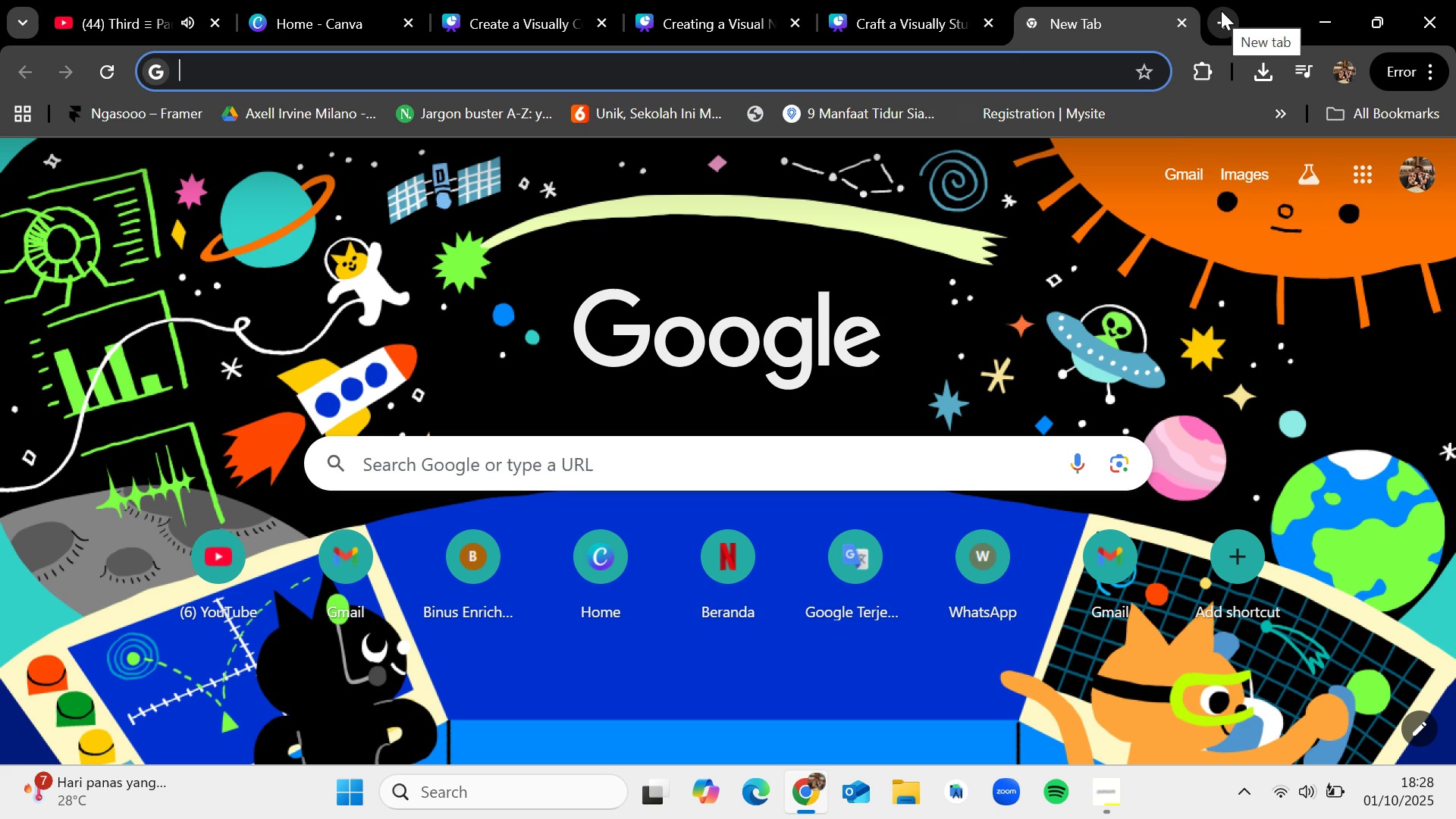 
key(Control+V)
 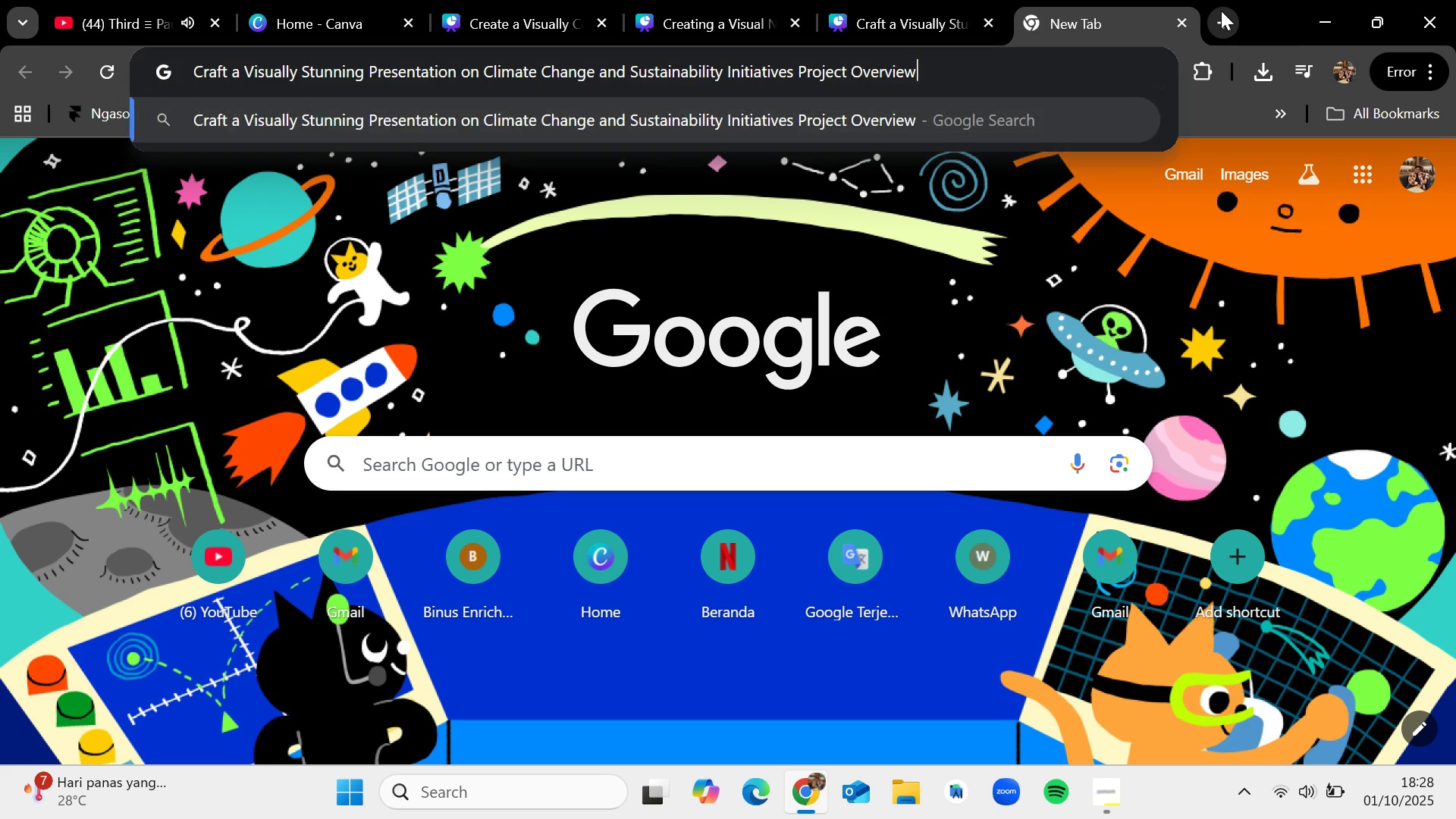 
key(Enter)
 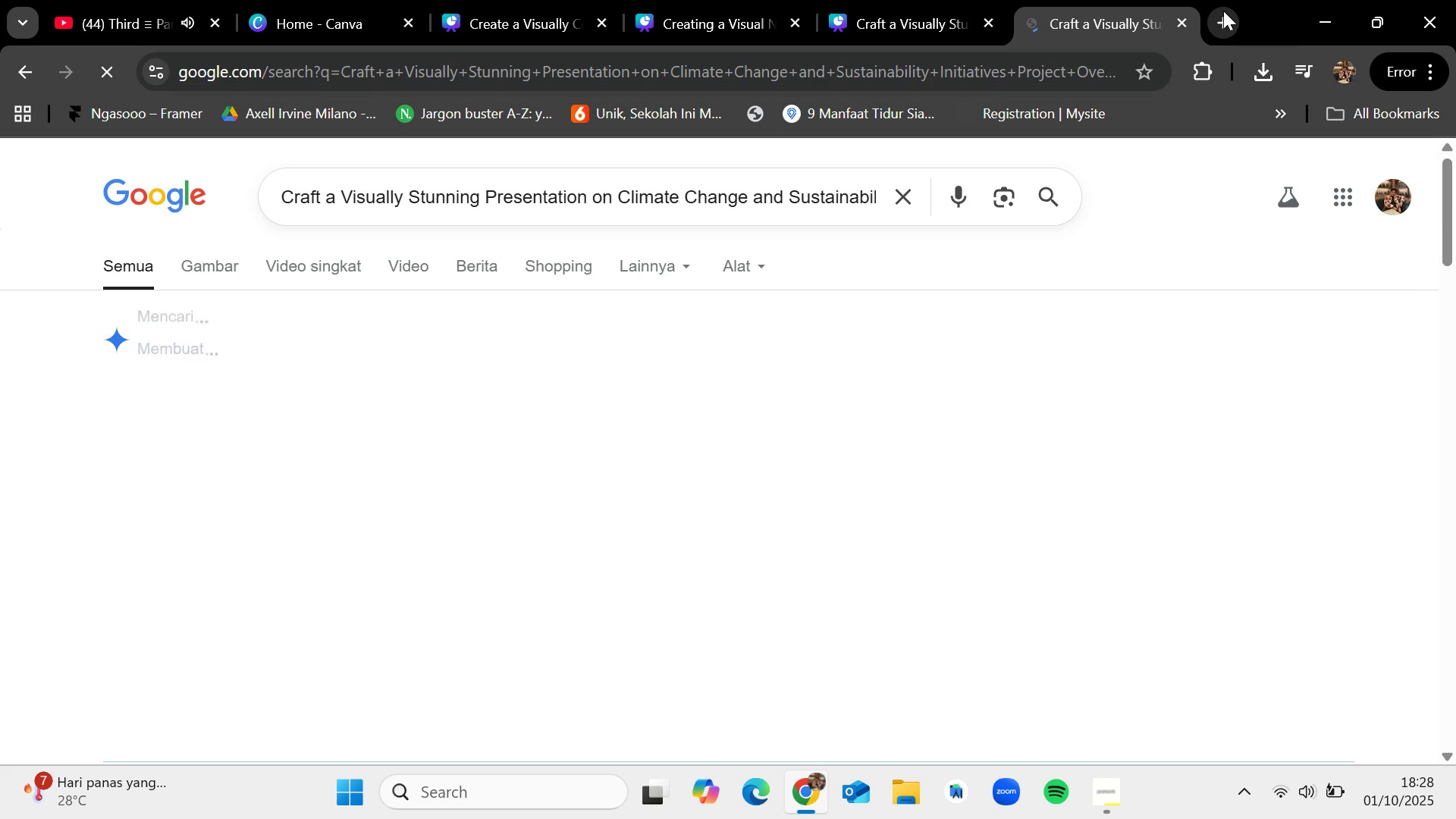 
left_click([1183, 21])
 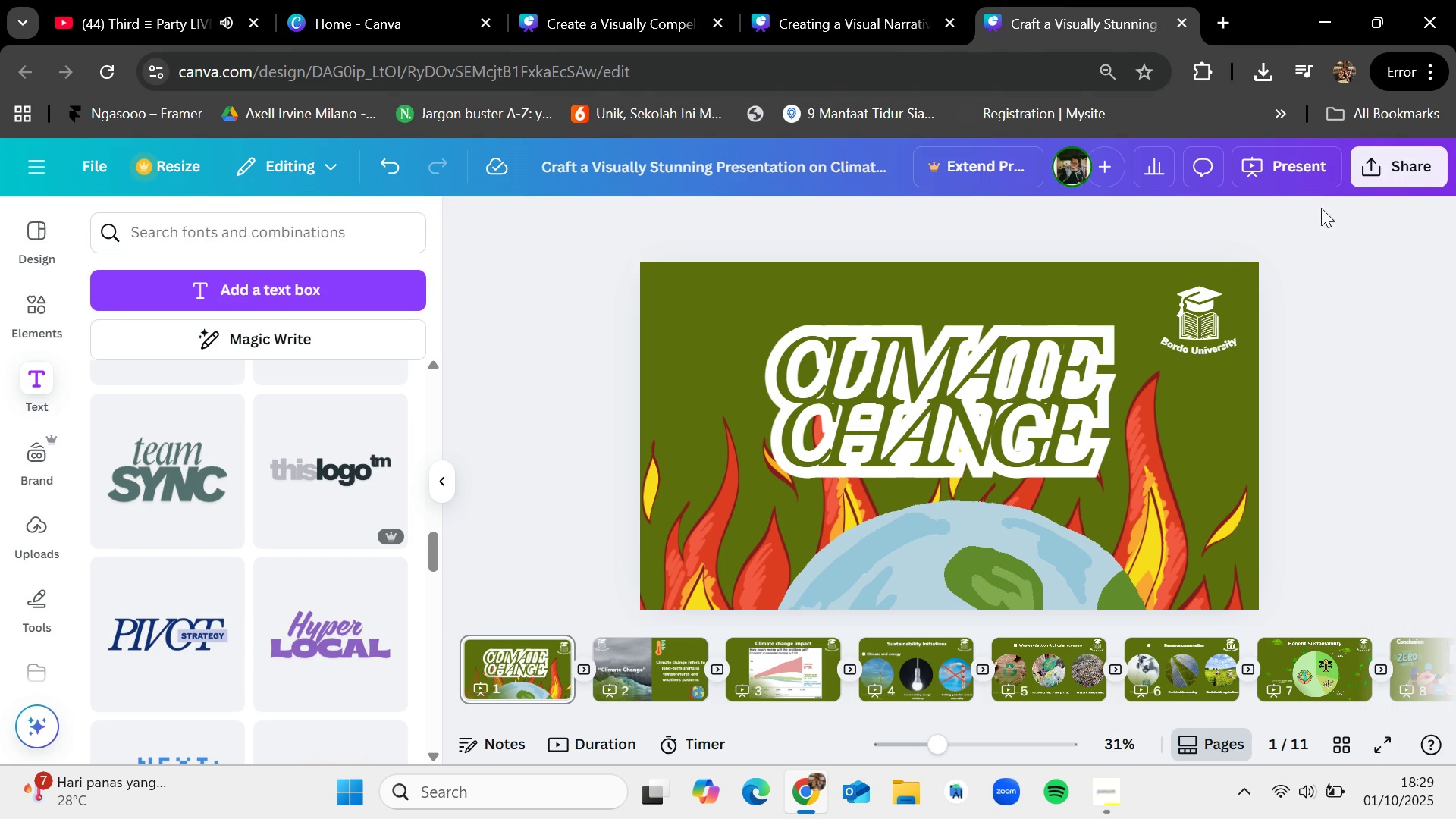 
left_click([1370, 162])
 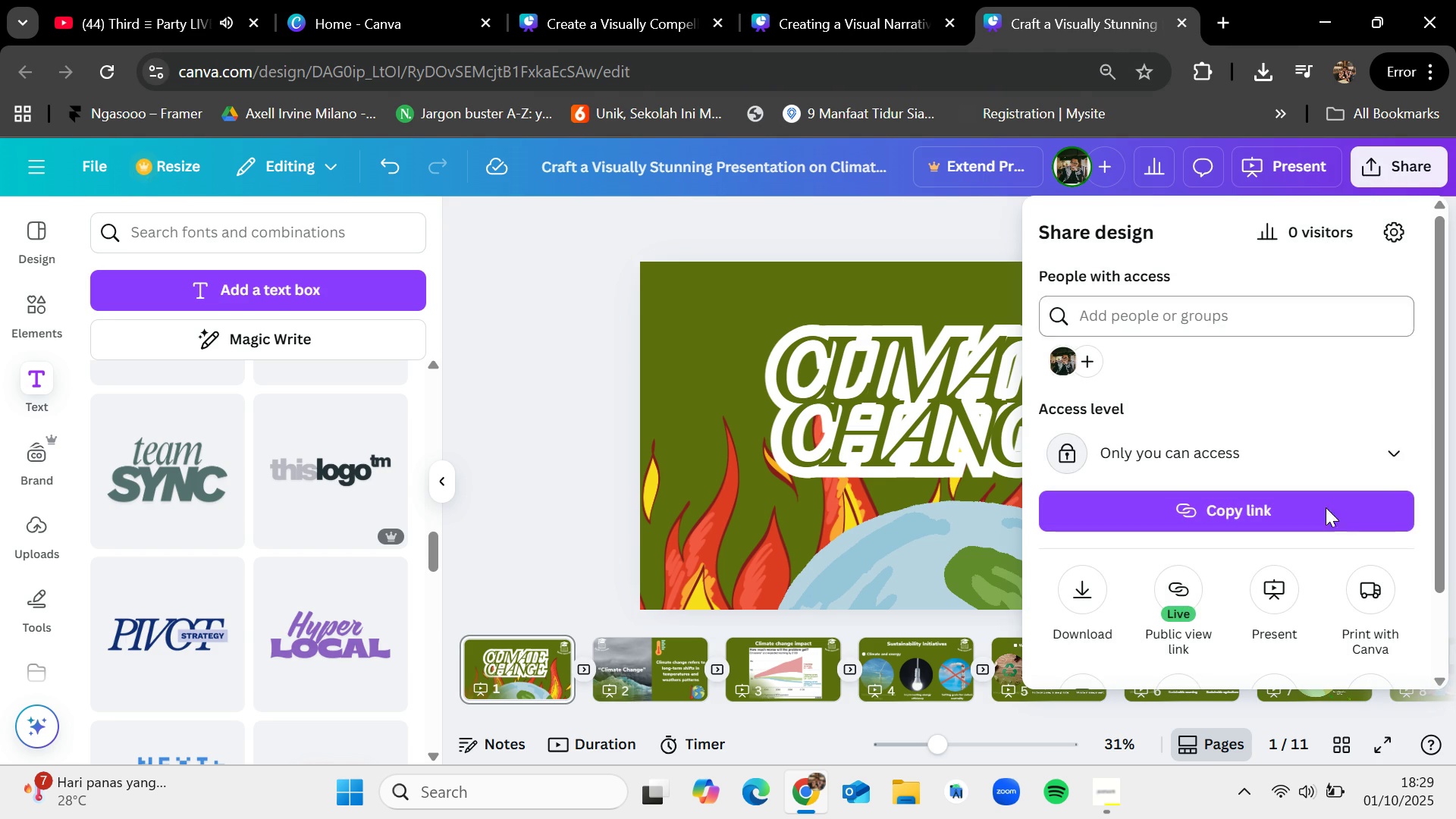 
left_click([1179, 589])
 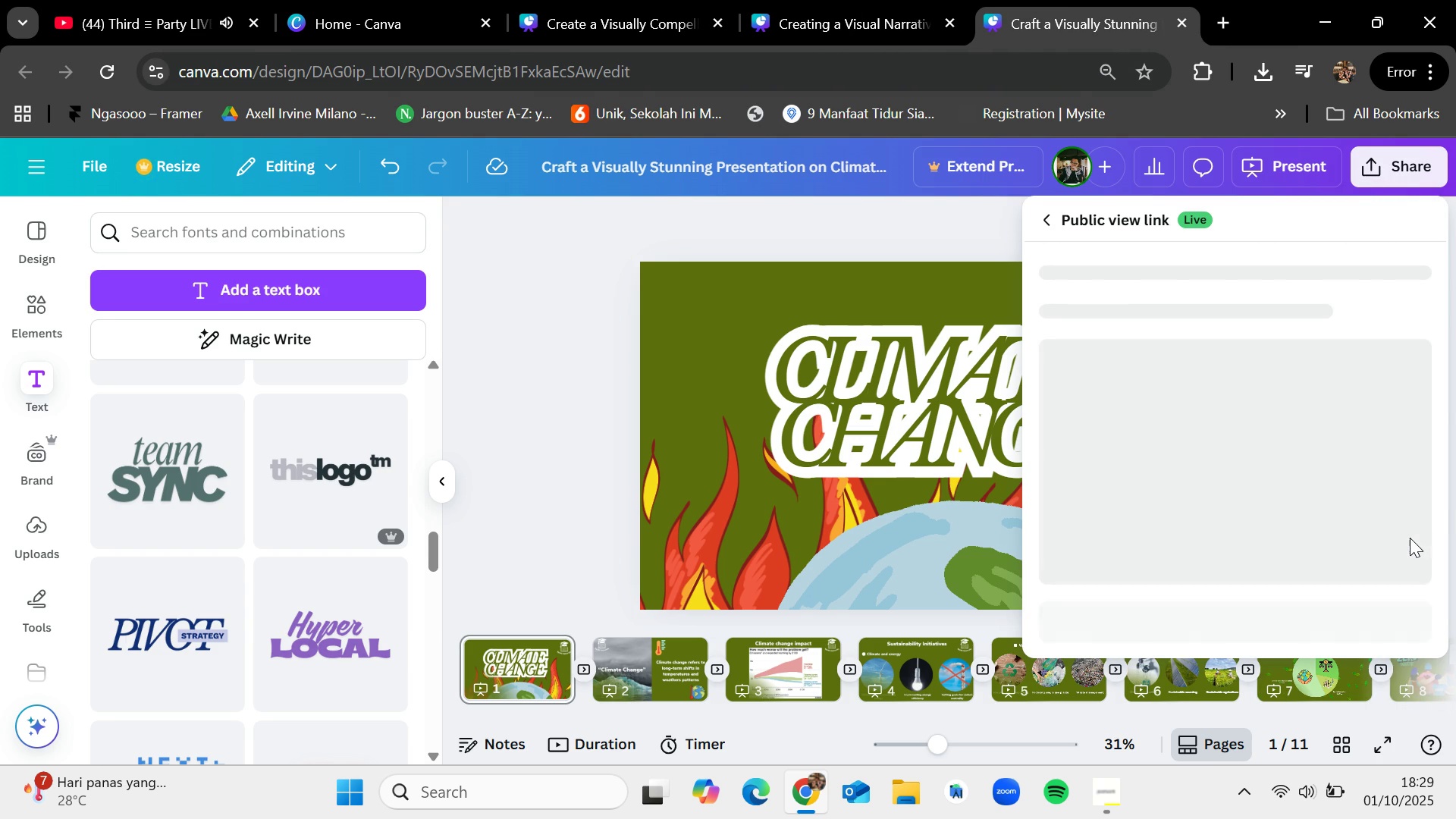 
wait(5.18)
 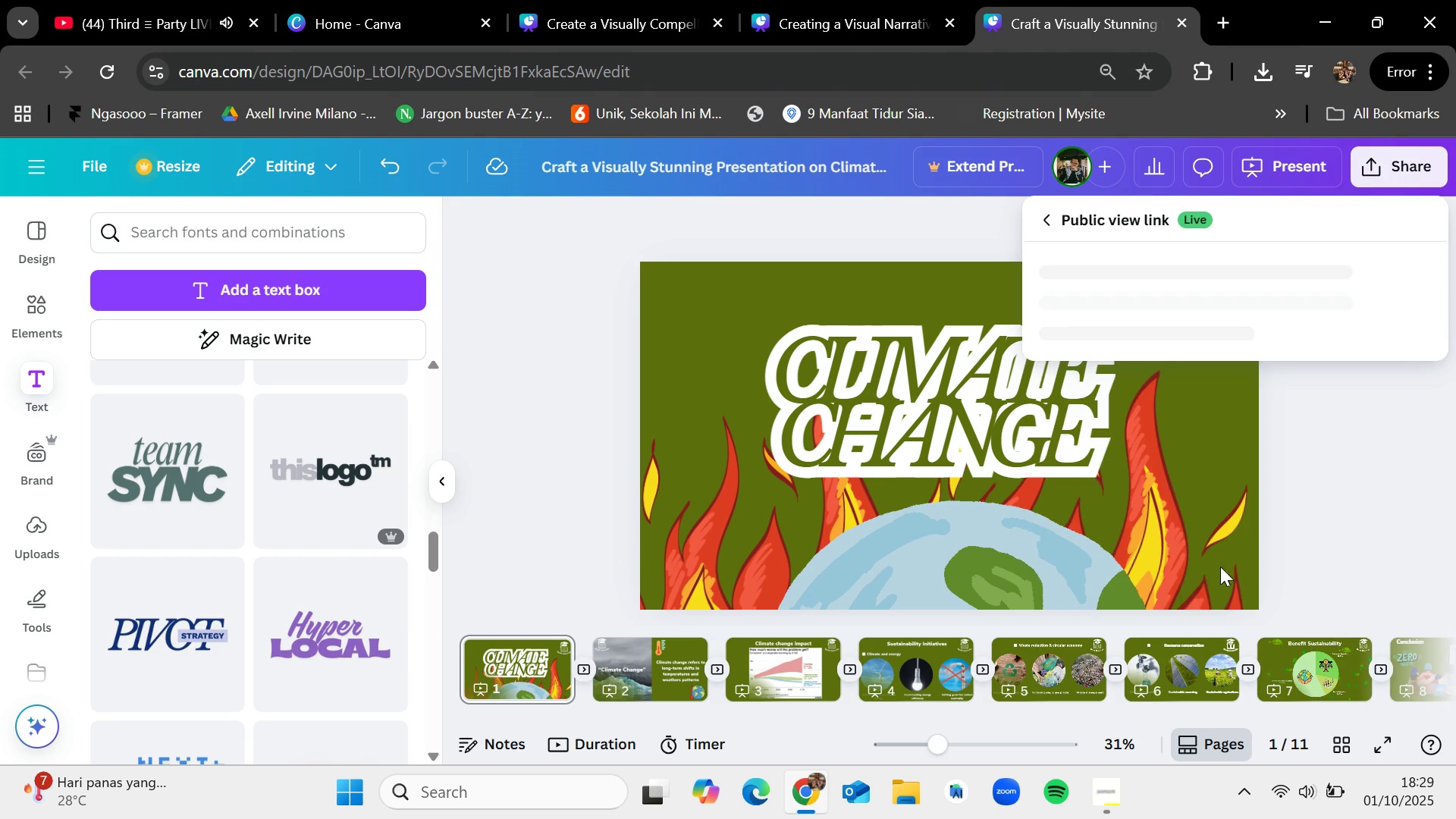 
scroll: coordinate [1346, 494], scroll_direction: down, amount: 4.0
 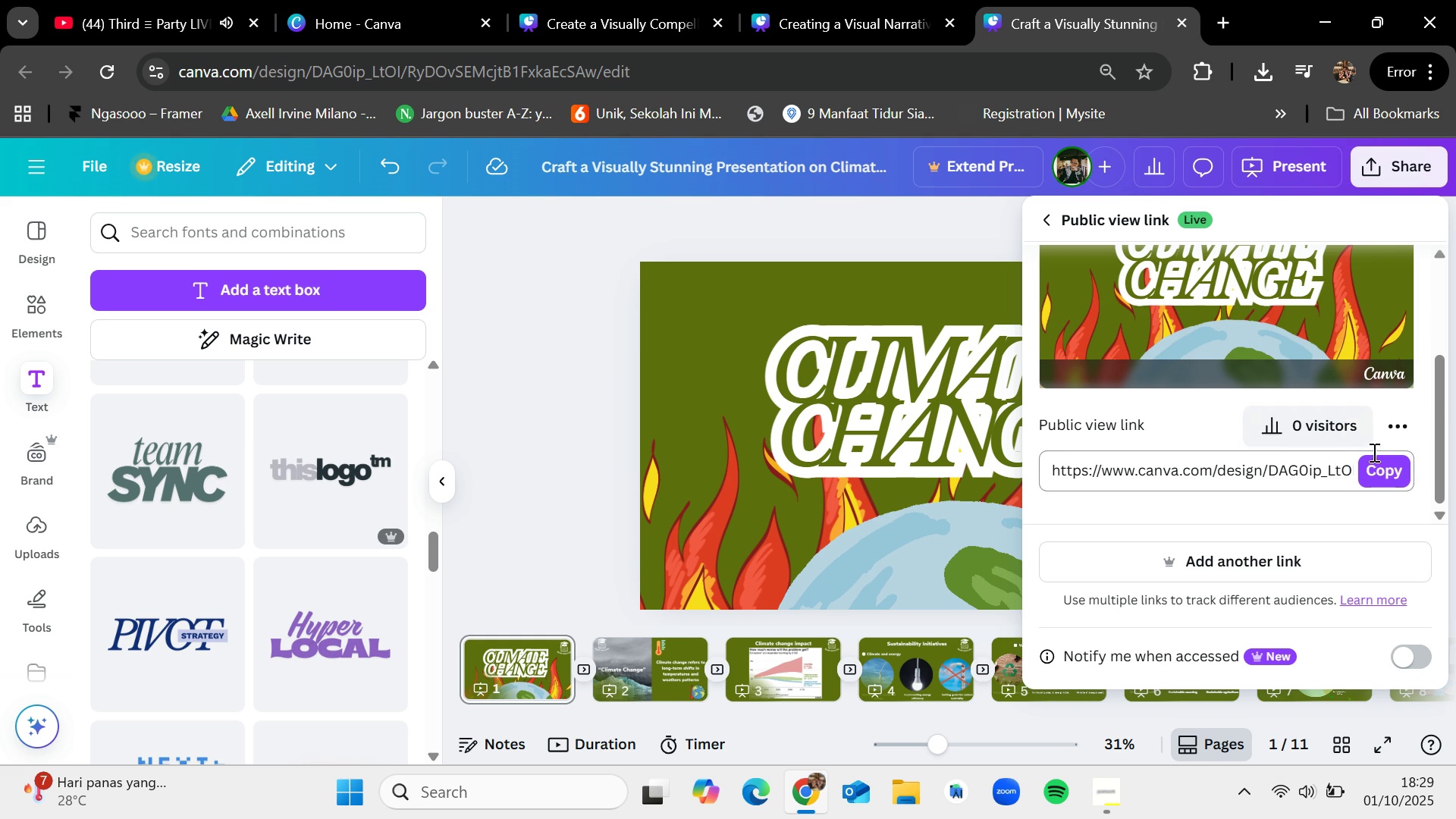 
left_click([1387, 477])
 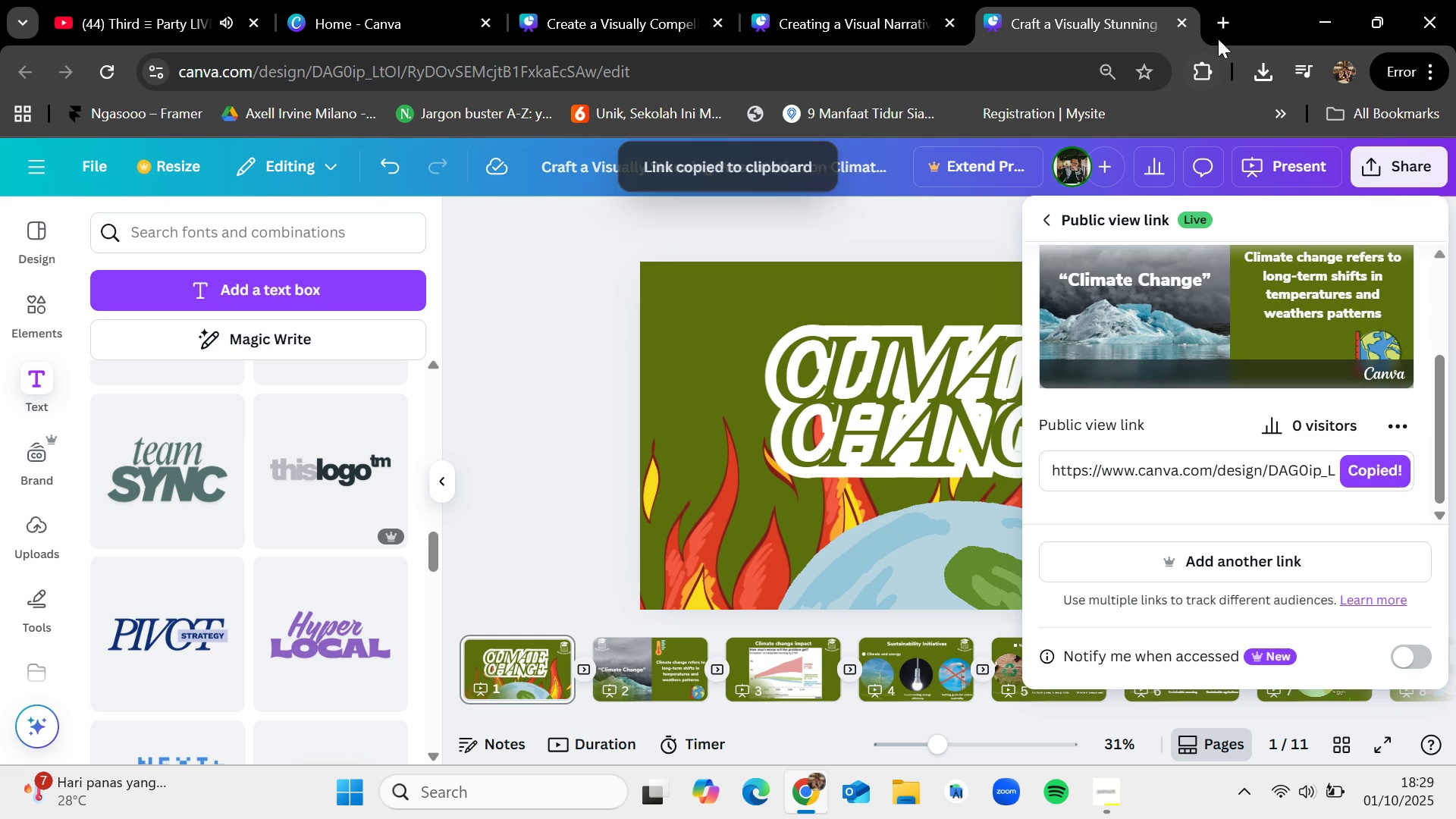 
left_click([1222, 20])
 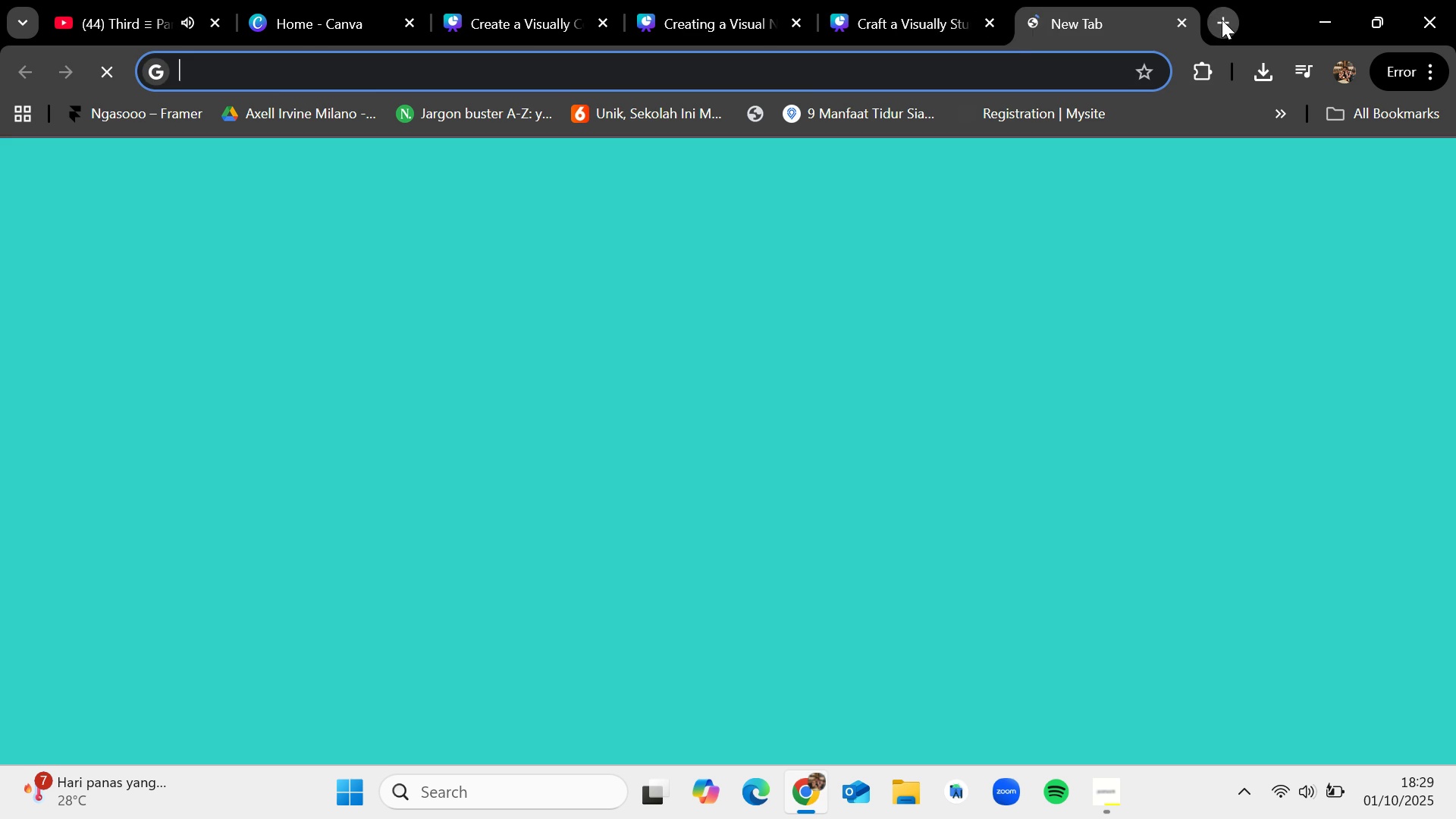 
key(Control+V)
 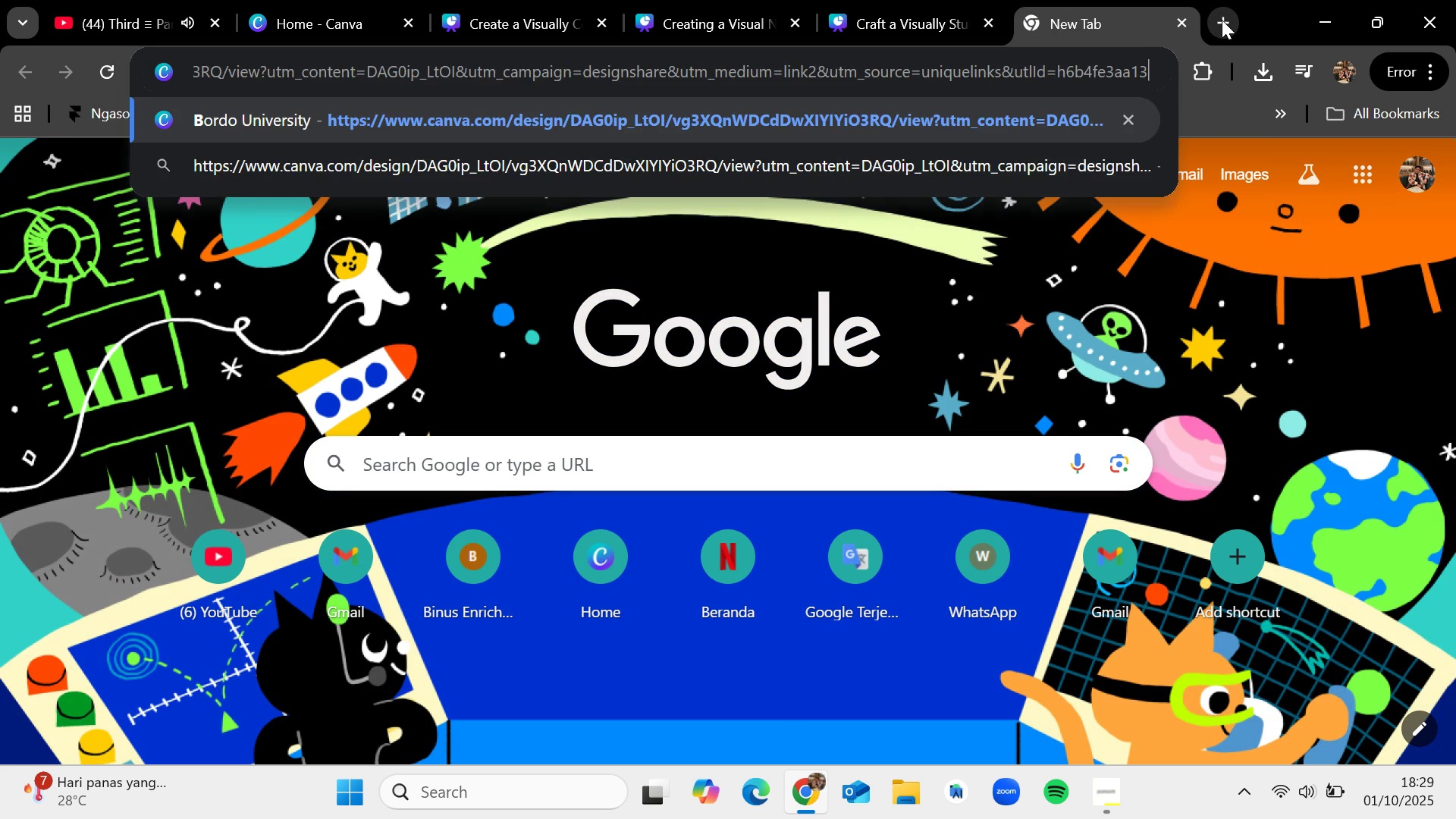 
key(Enter)
 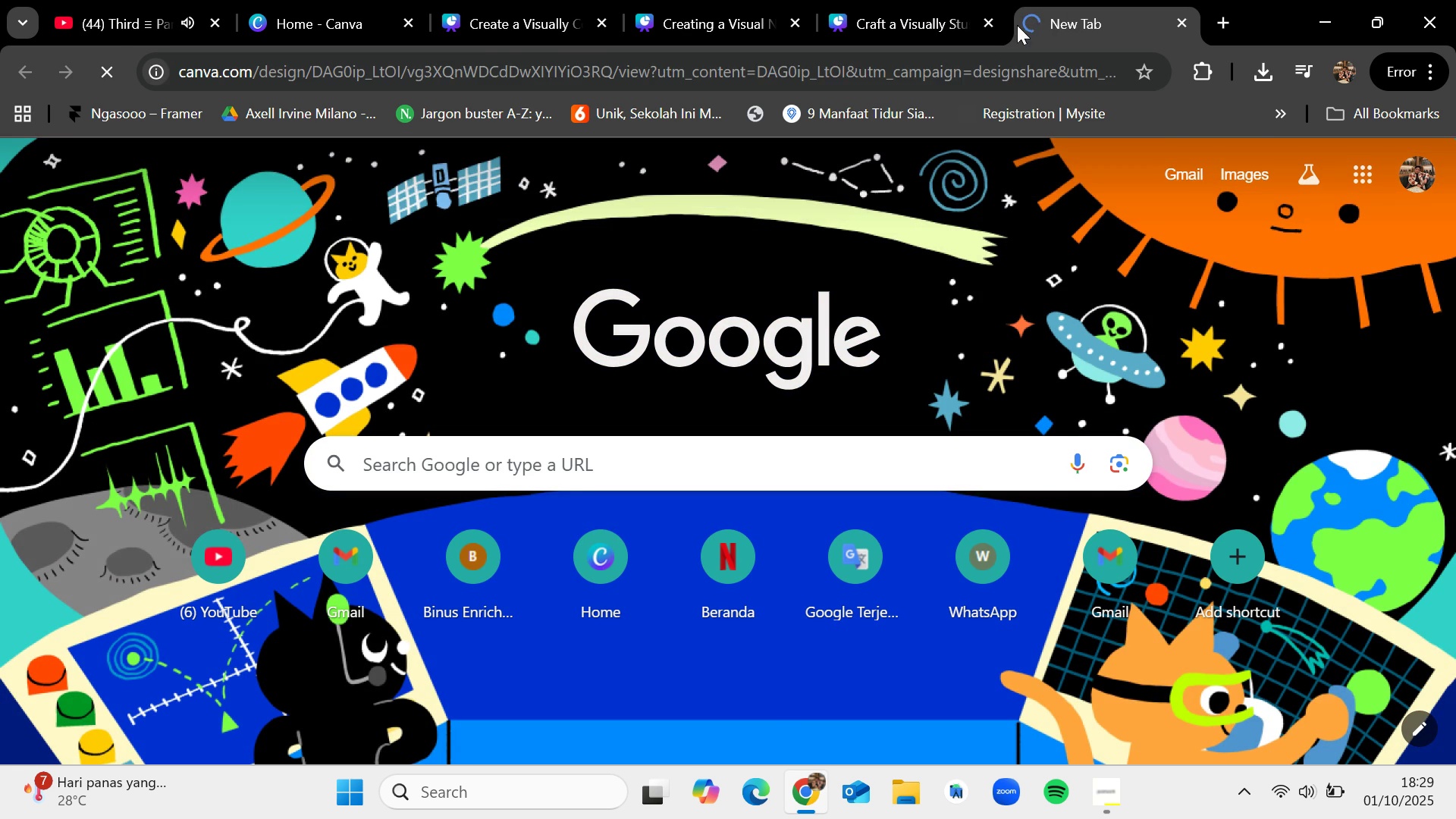 
left_click([902, 0])
 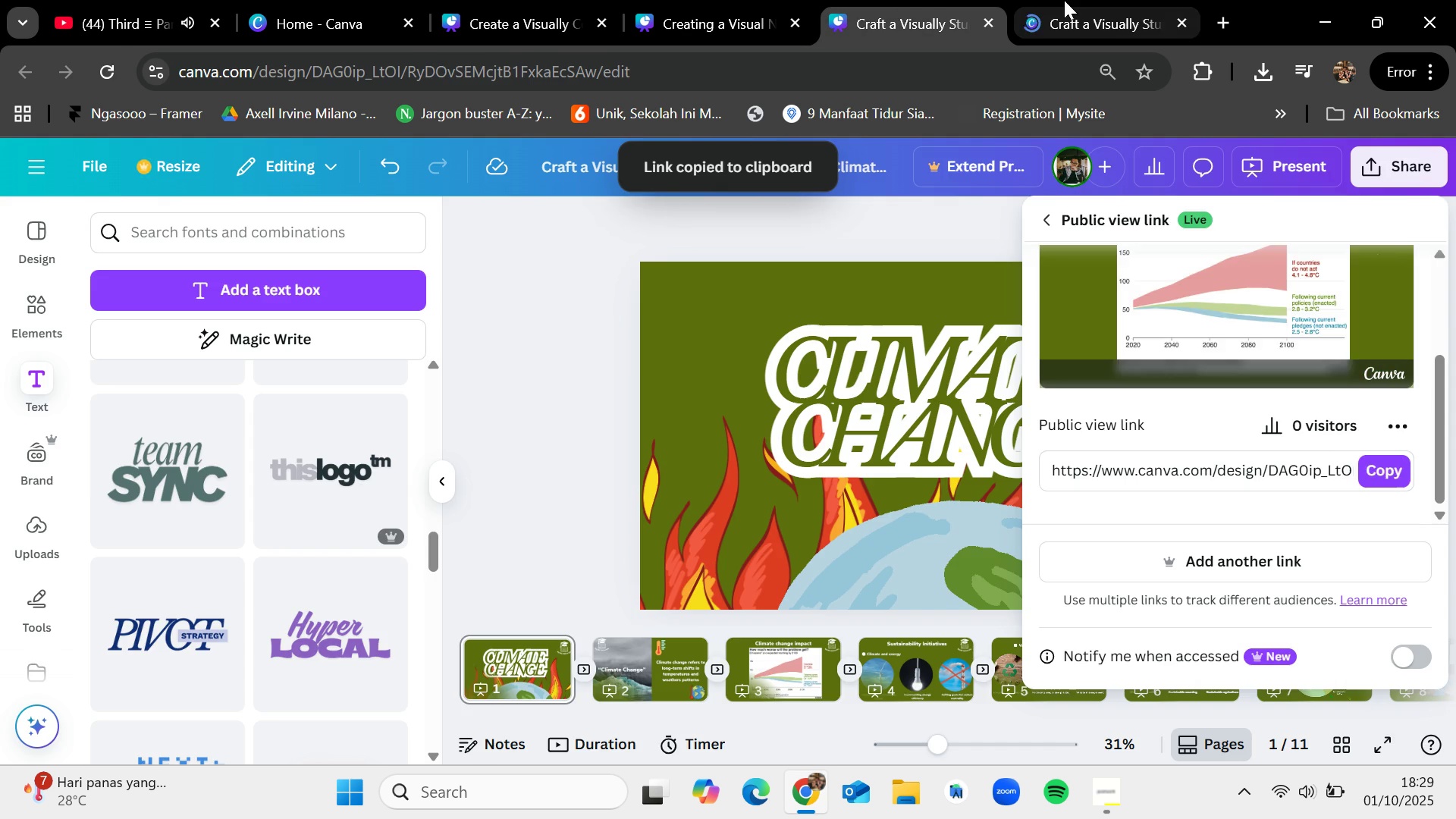 
left_click([1064, 0])
 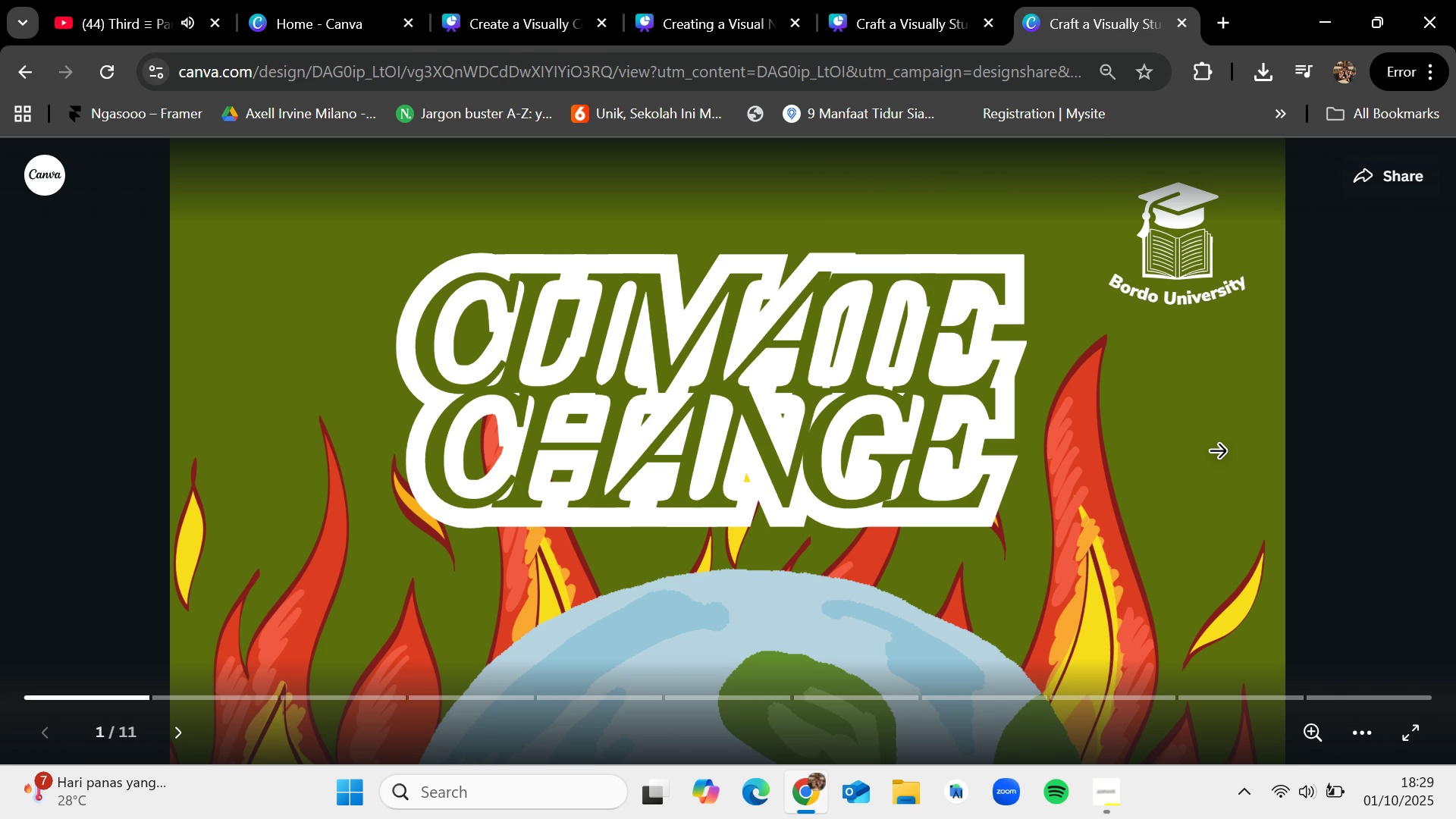 
wait(5.52)
 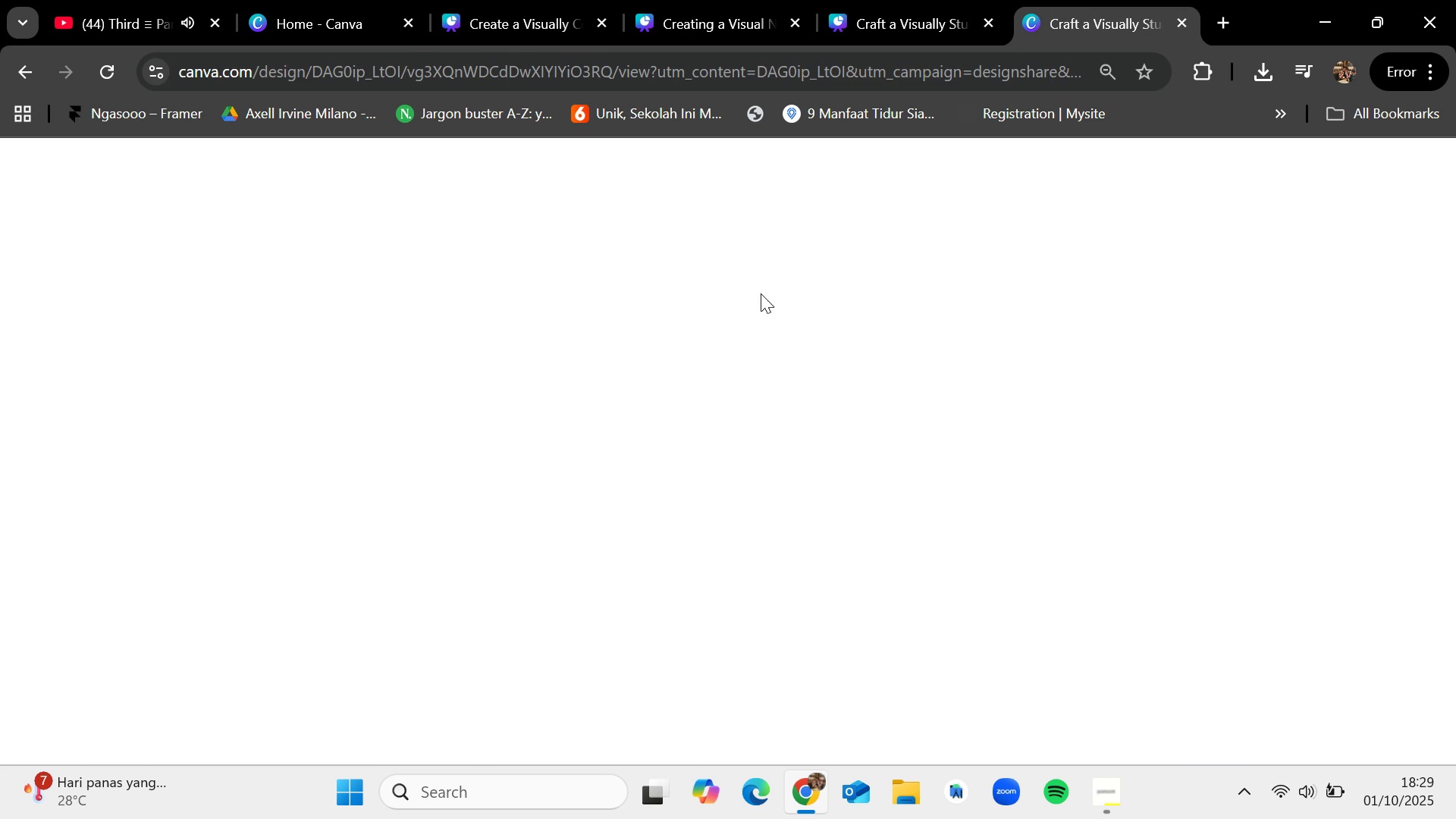 
left_click([1161, 463])
 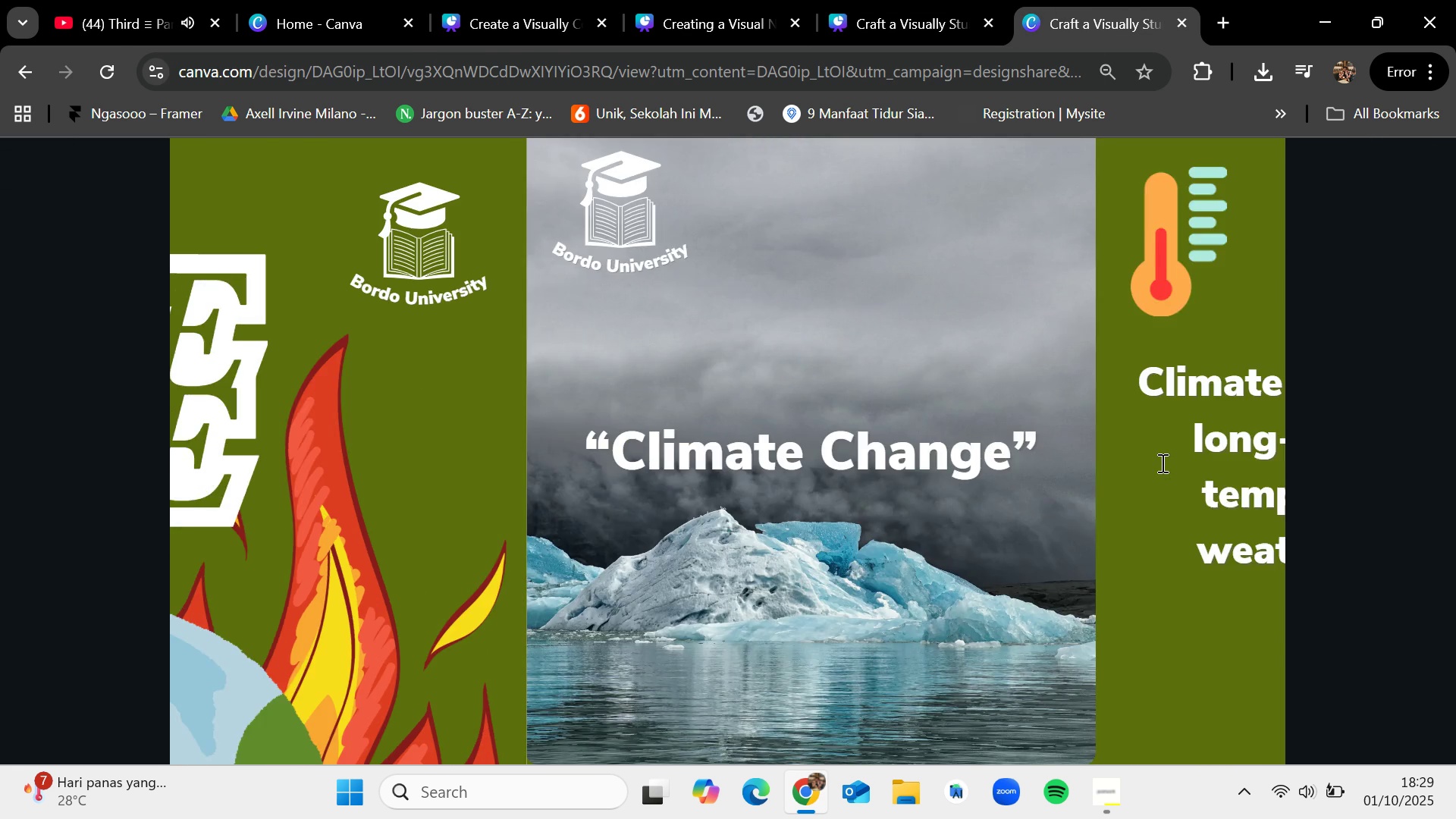 
left_click([1161, 463])
 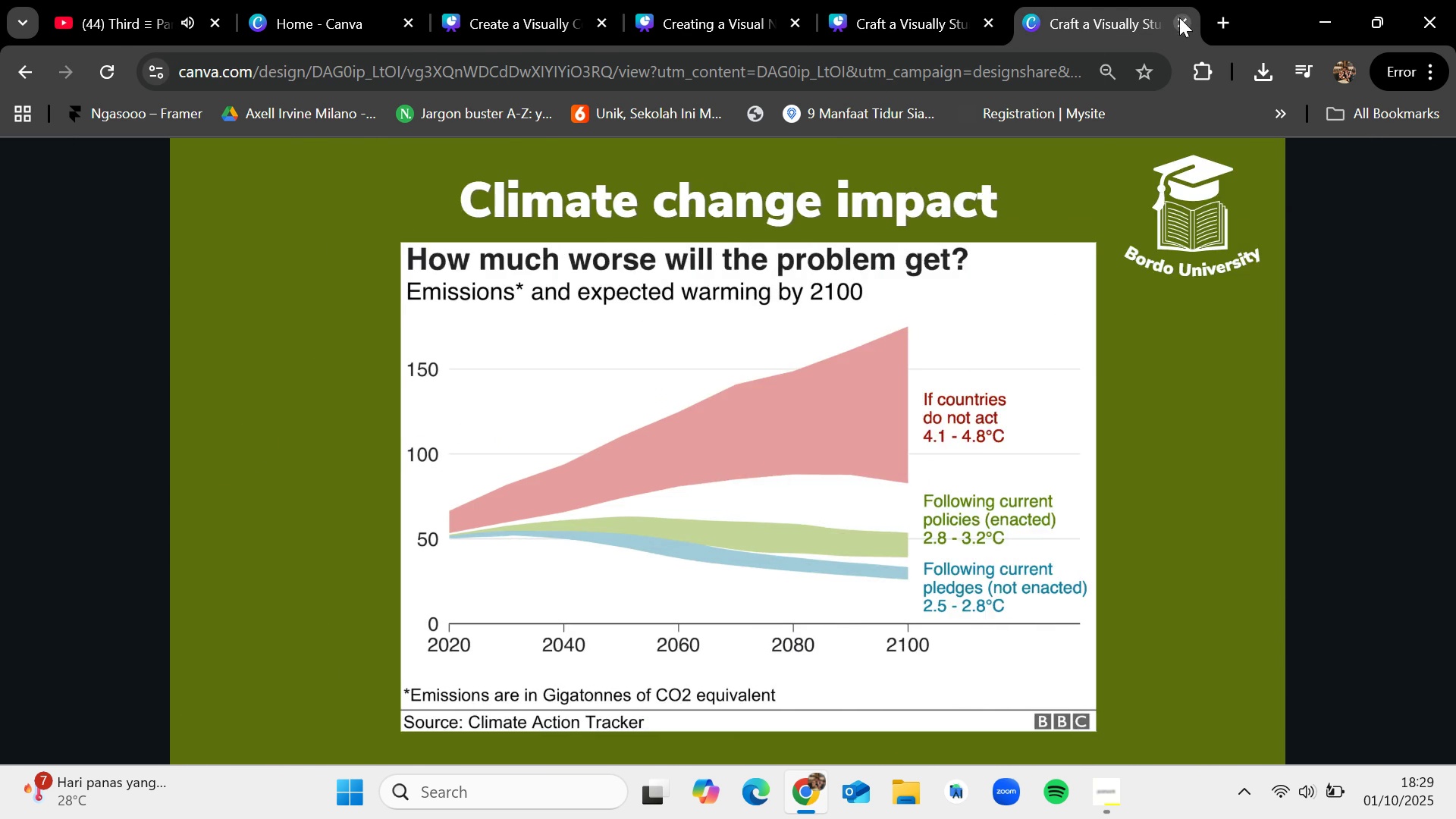 
left_click([1179, 14])
 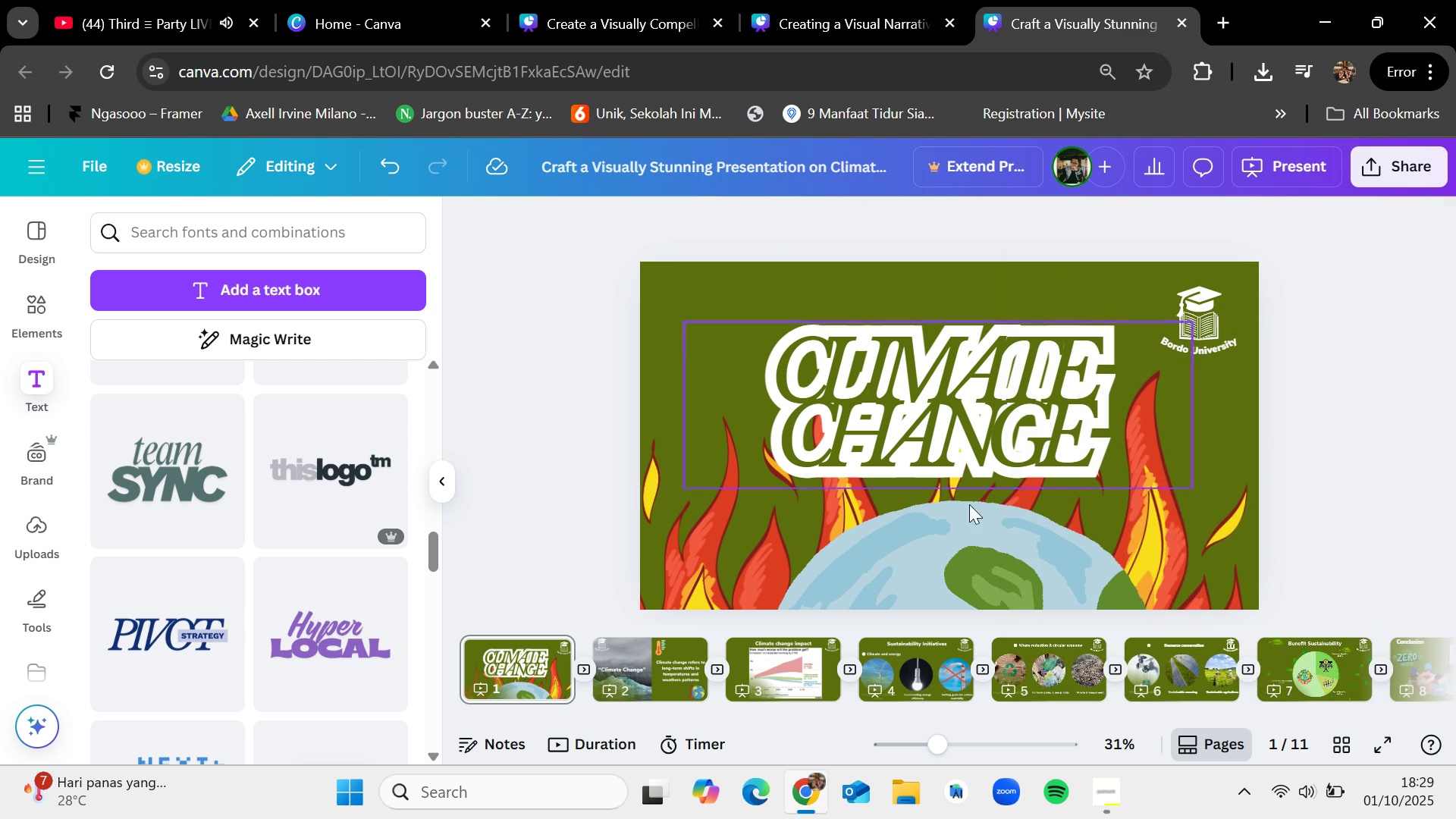 
left_click([1097, 813])
 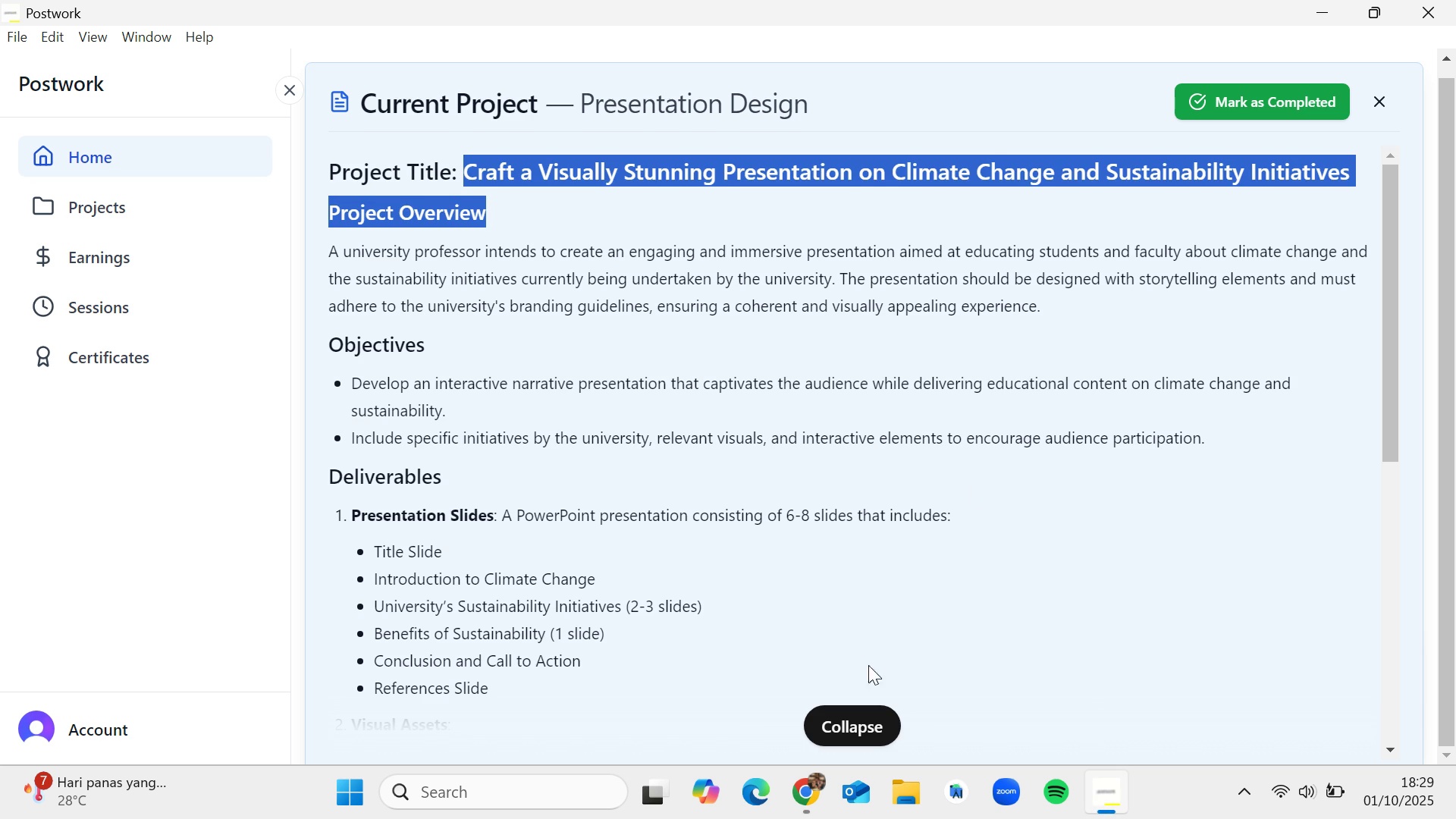 
left_click([857, 708])
 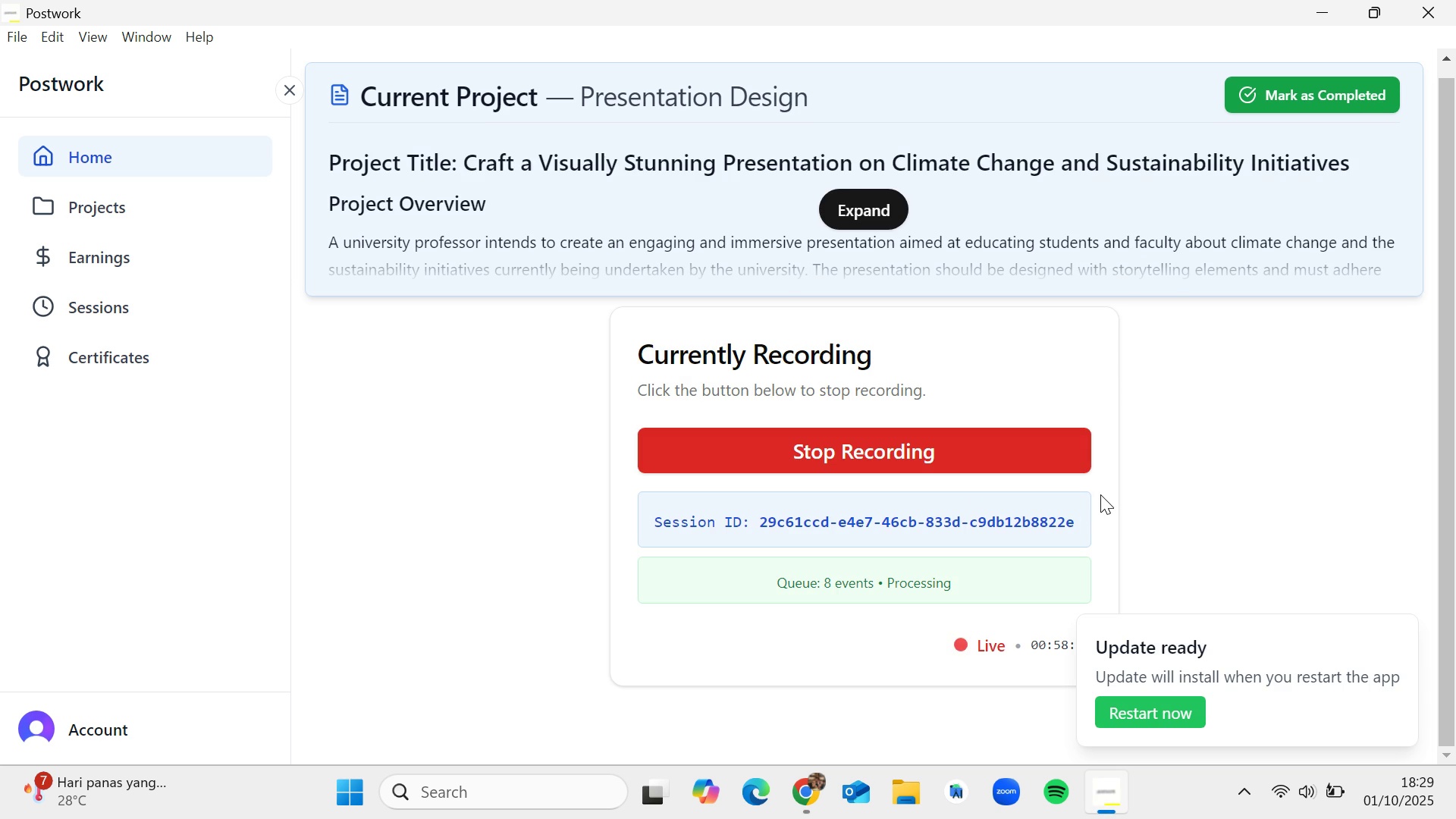 
scroll: coordinate [1101, 494], scroll_direction: down, amount: 3.0
 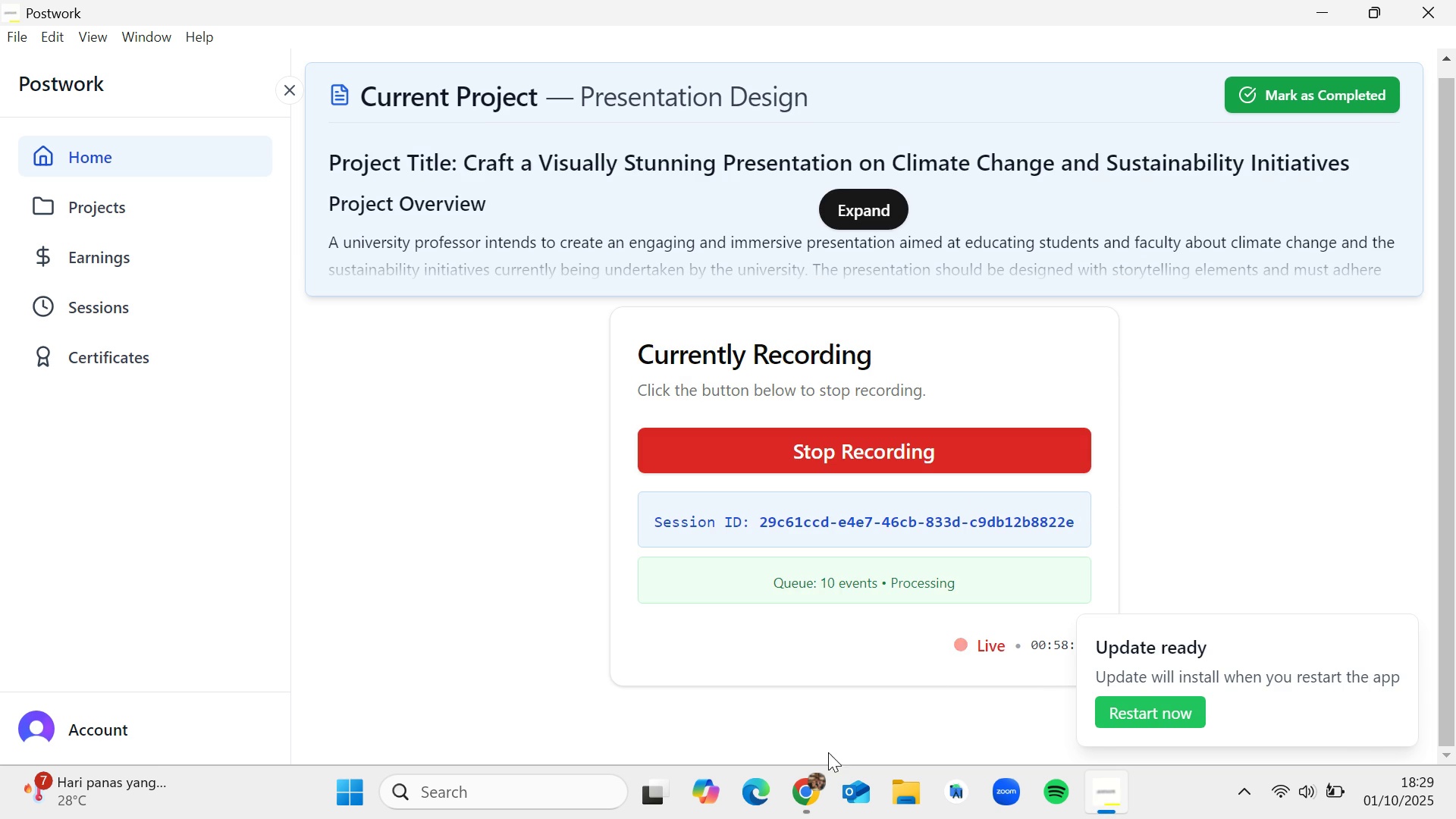 
left_click([814, 778])
 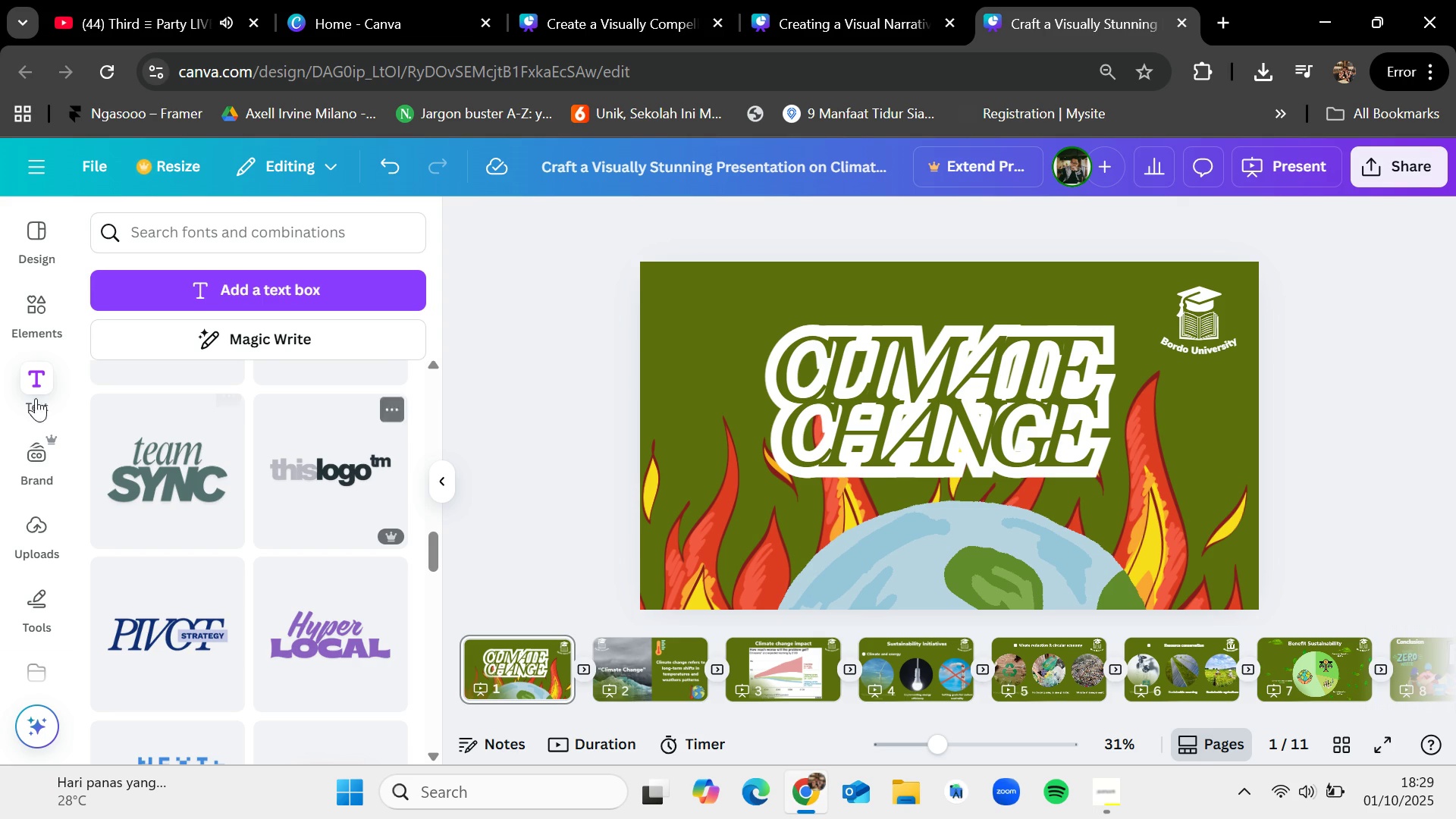 
left_click([39, 314])
 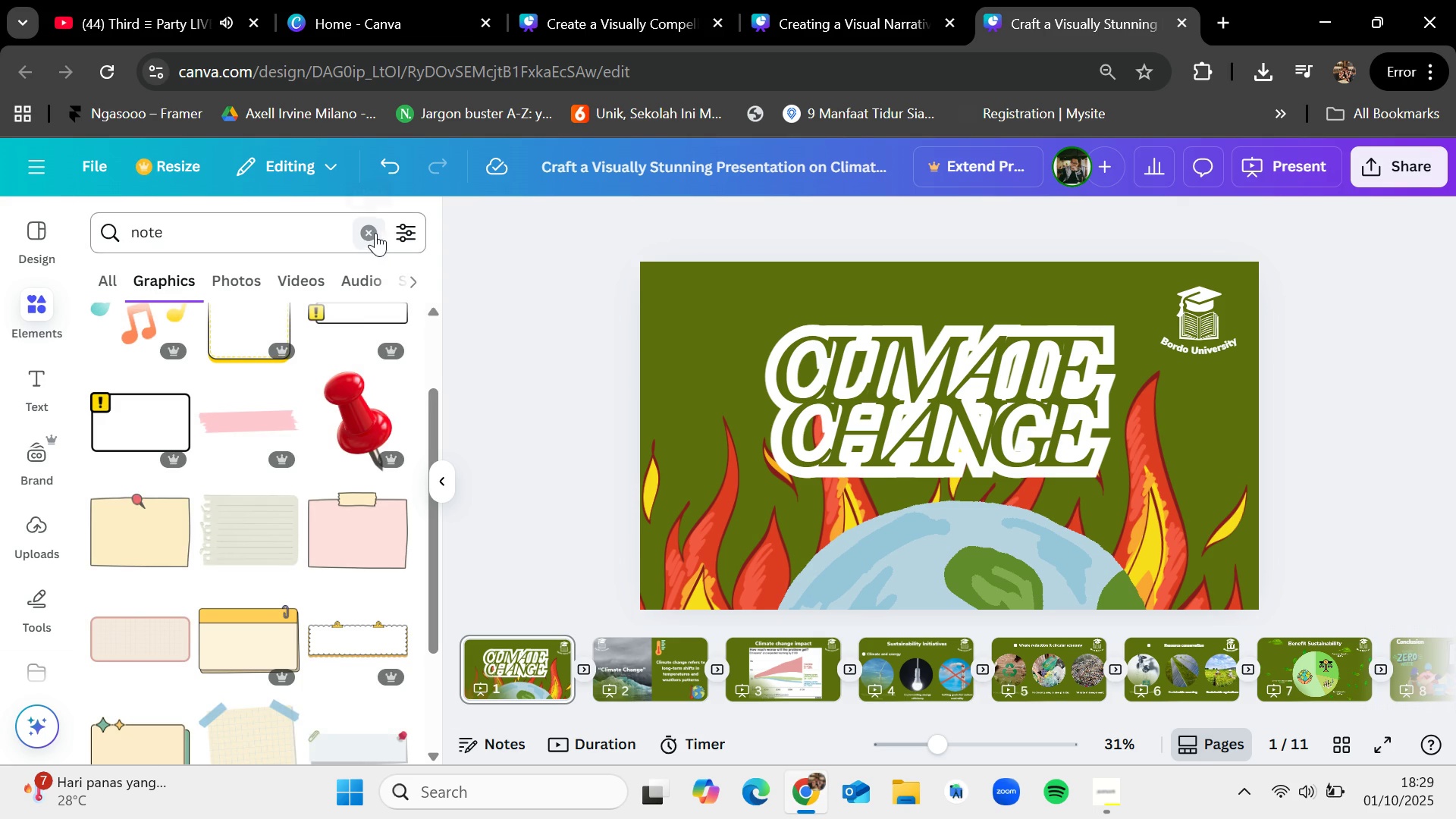 
scroll: coordinate [322, 545], scroll_direction: down, amount: 3.0
 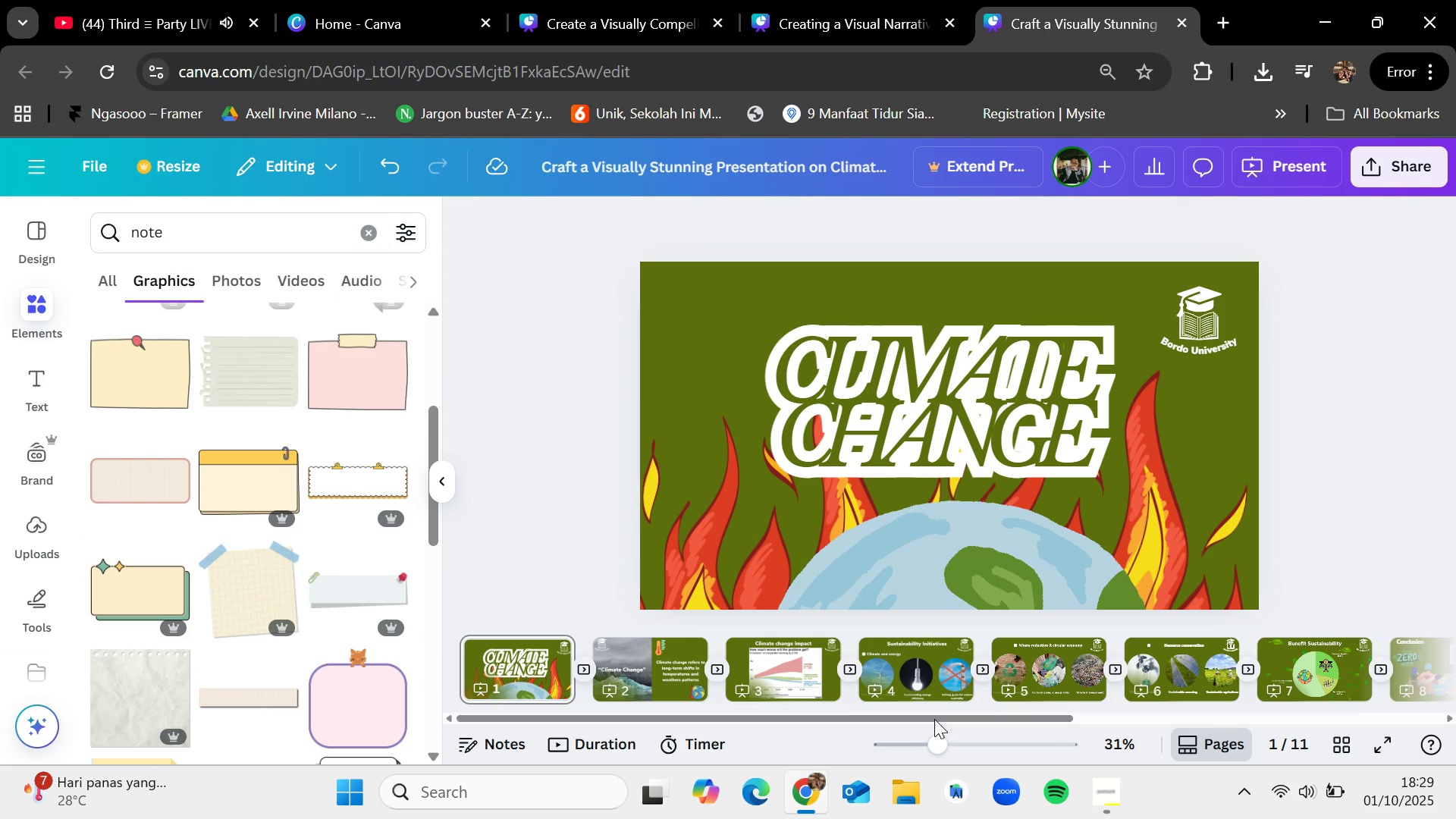 
left_click_drag(start_coordinate=[925, 714], to_coordinate=[1336, 705])
 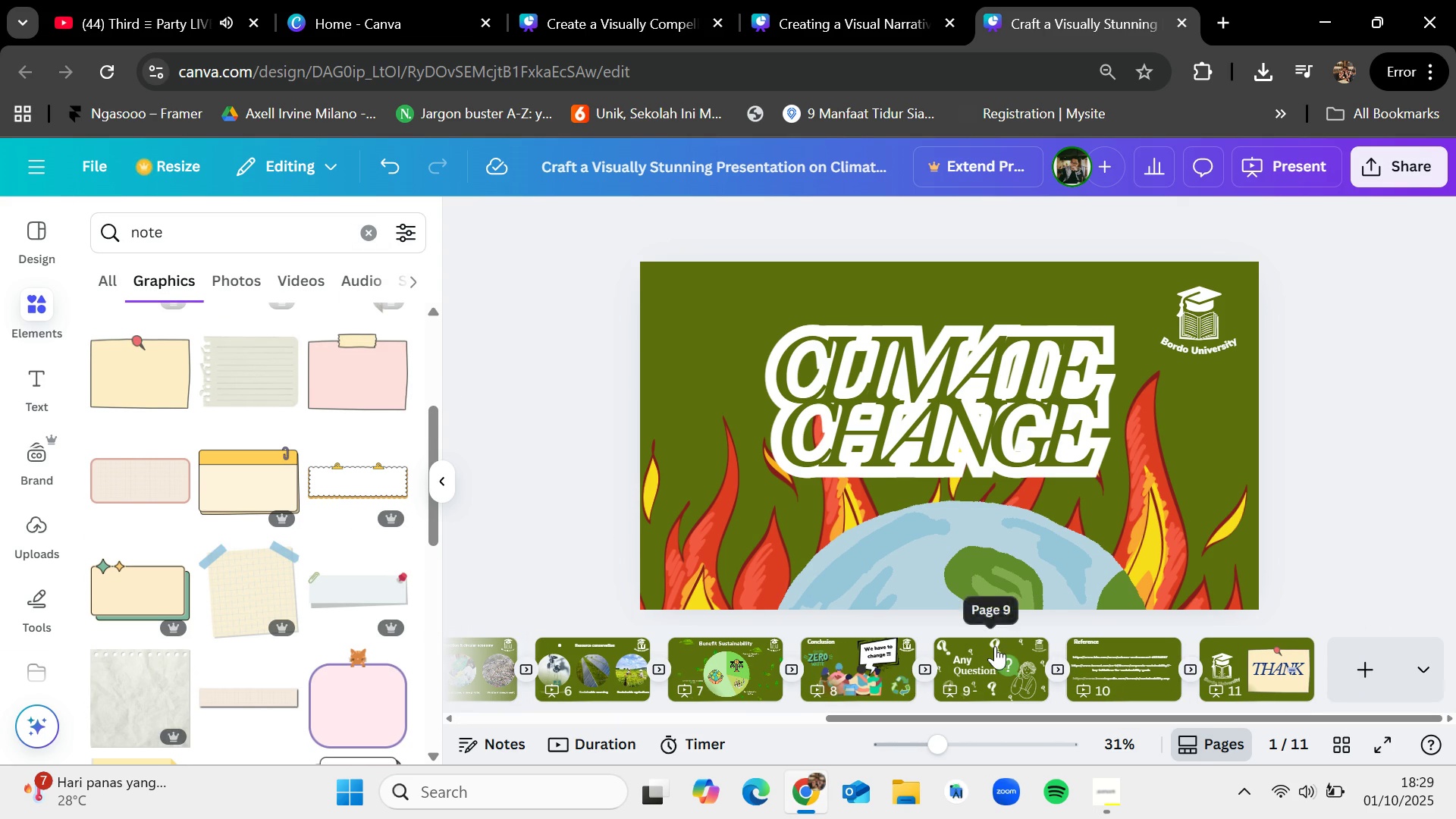 
left_click([870, 668])
 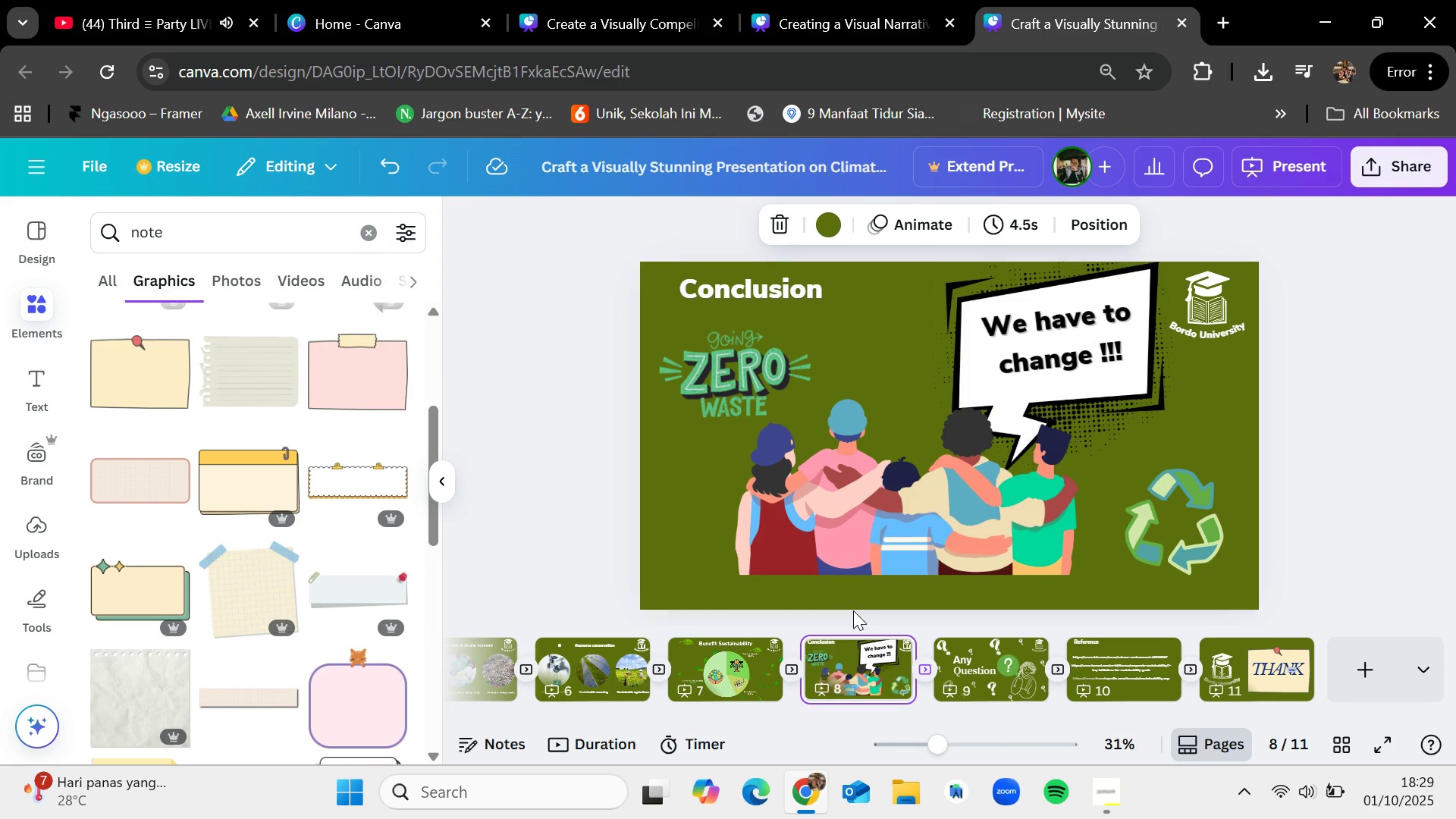 
left_click_drag(start_coordinate=[855, 599], to_coordinate=[1066, 312])
 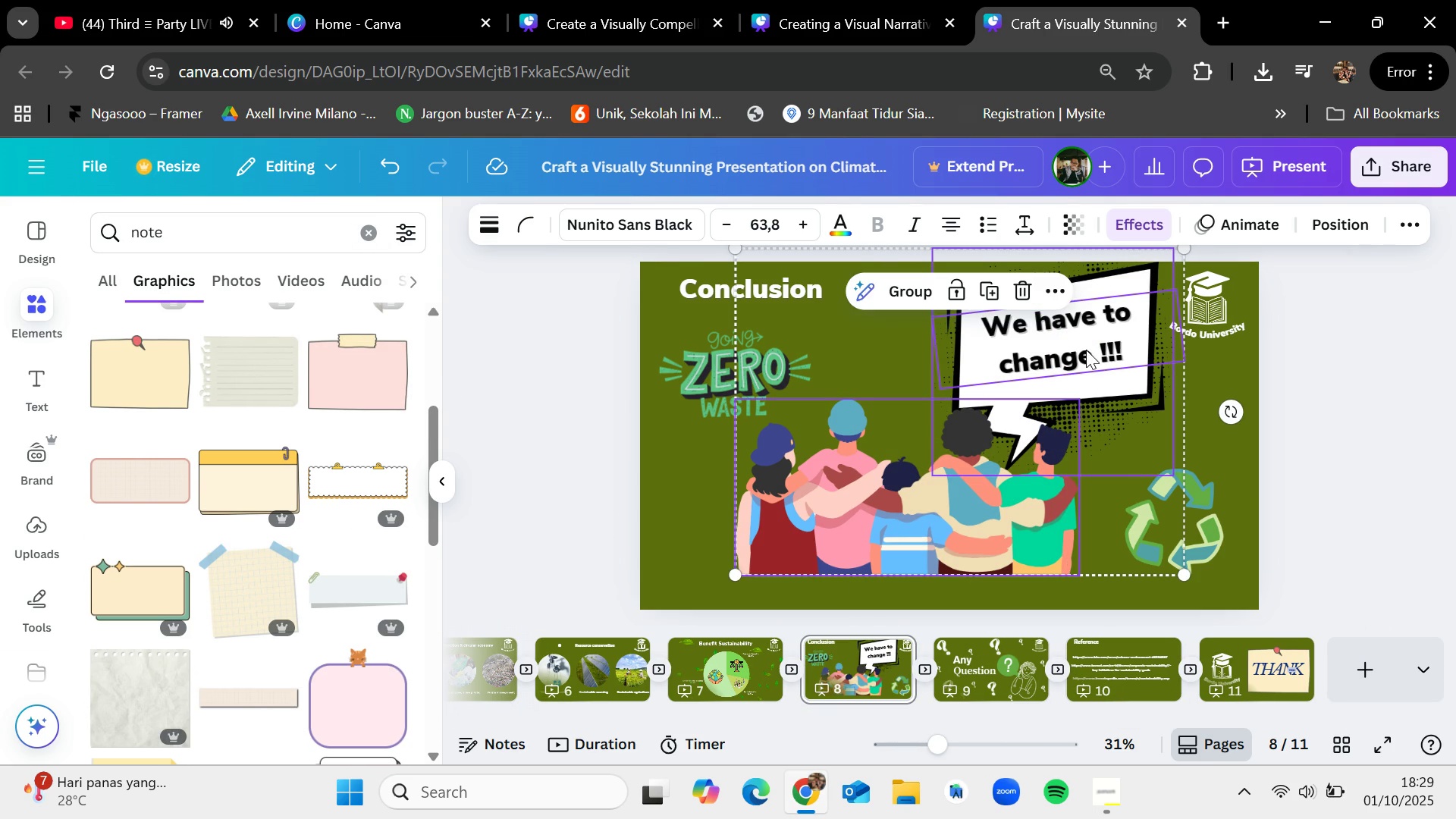 
left_click_drag(start_coordinate=[1087, 350], to_coordinate=[1086, 371])
 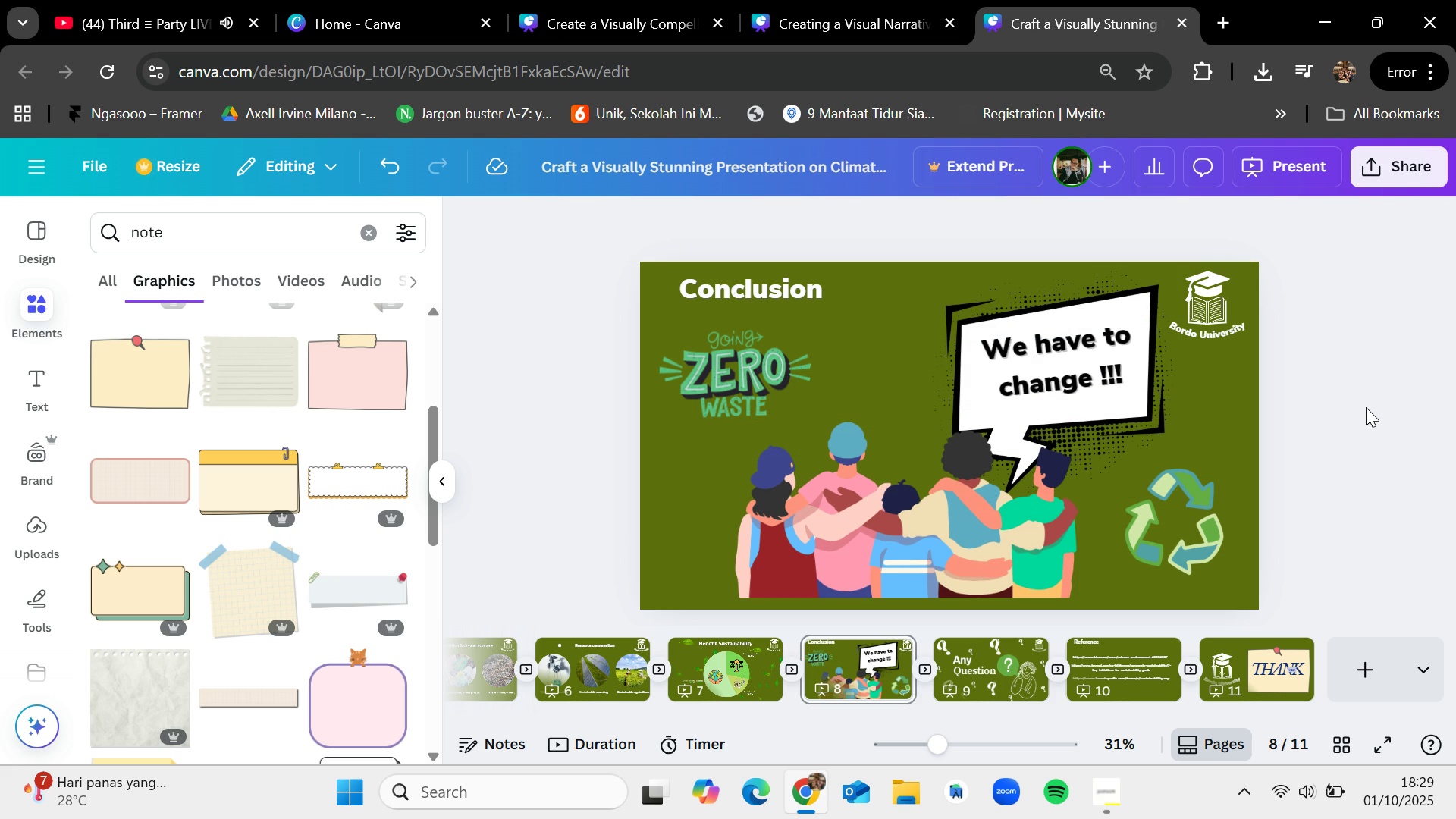 
left_click_drag(start_coordinate=[748, 358], to_coordinate=[764, 359])
 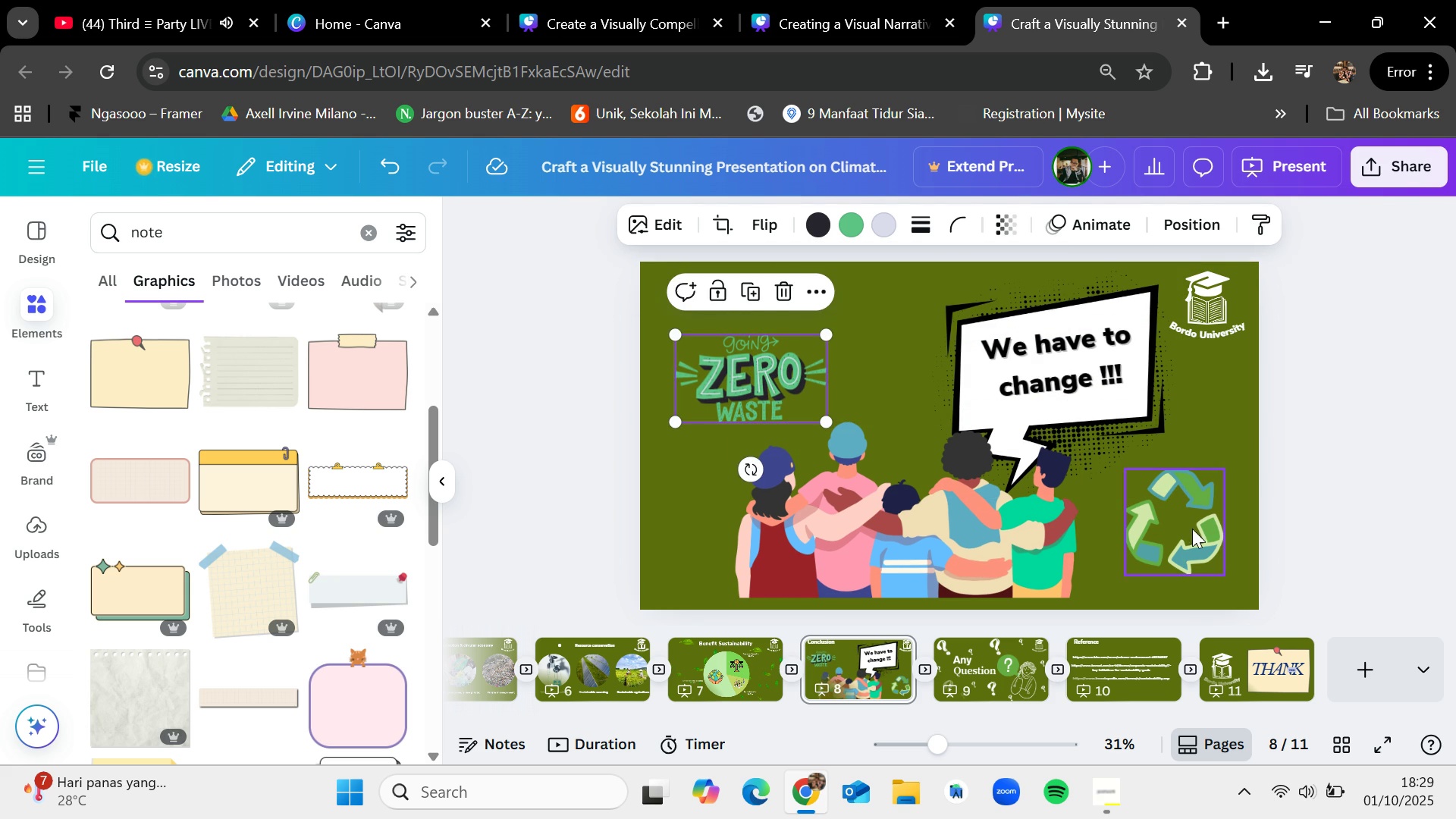 
left_click_drag(start_coordinate=[1193, 529], to_coordinate=[1205, 539])
 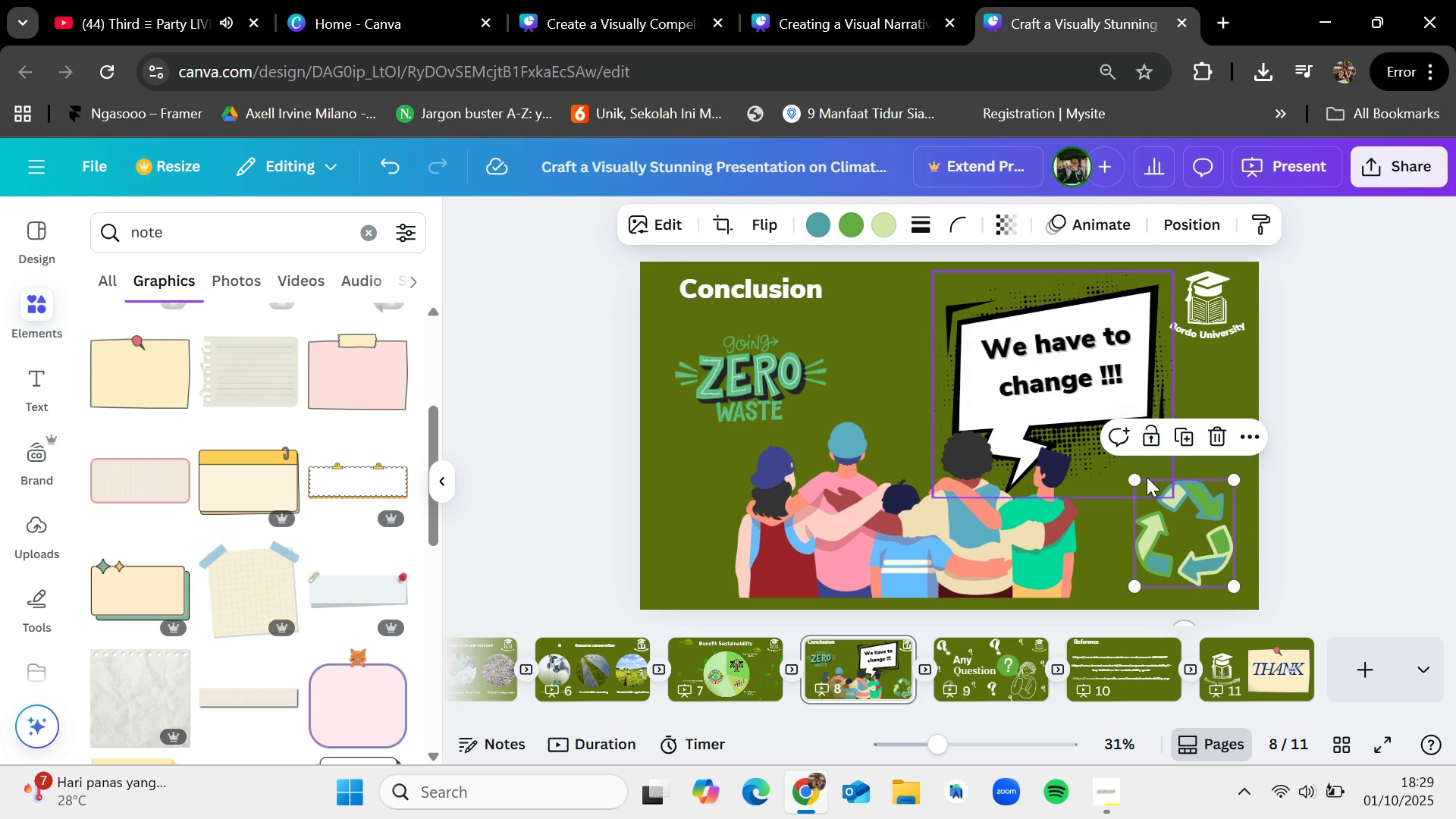 
left_click_drag(start_coordinate=[1139, 477], to_coordinate=[1150, 494])
 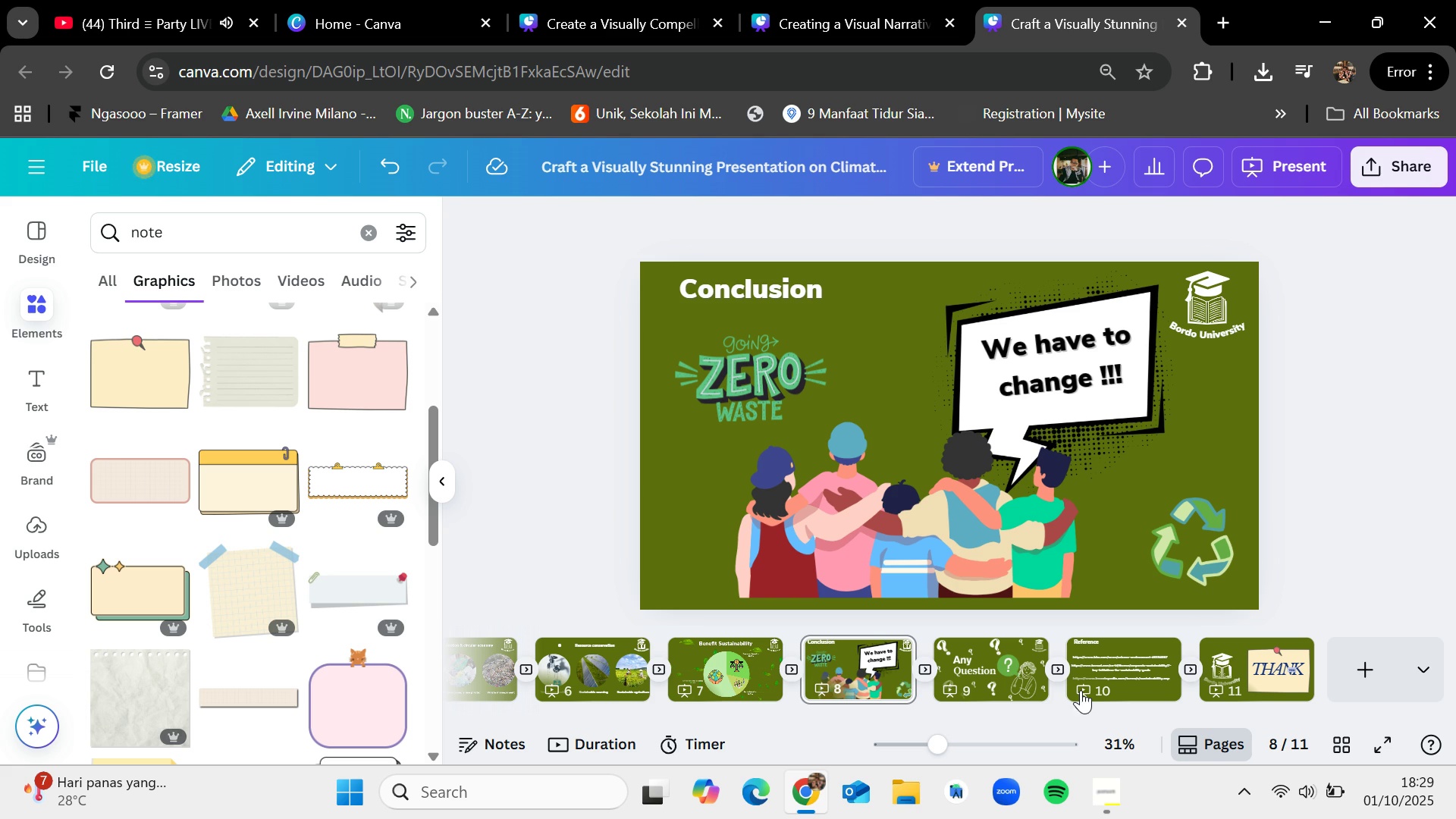 
wait(5.19)
 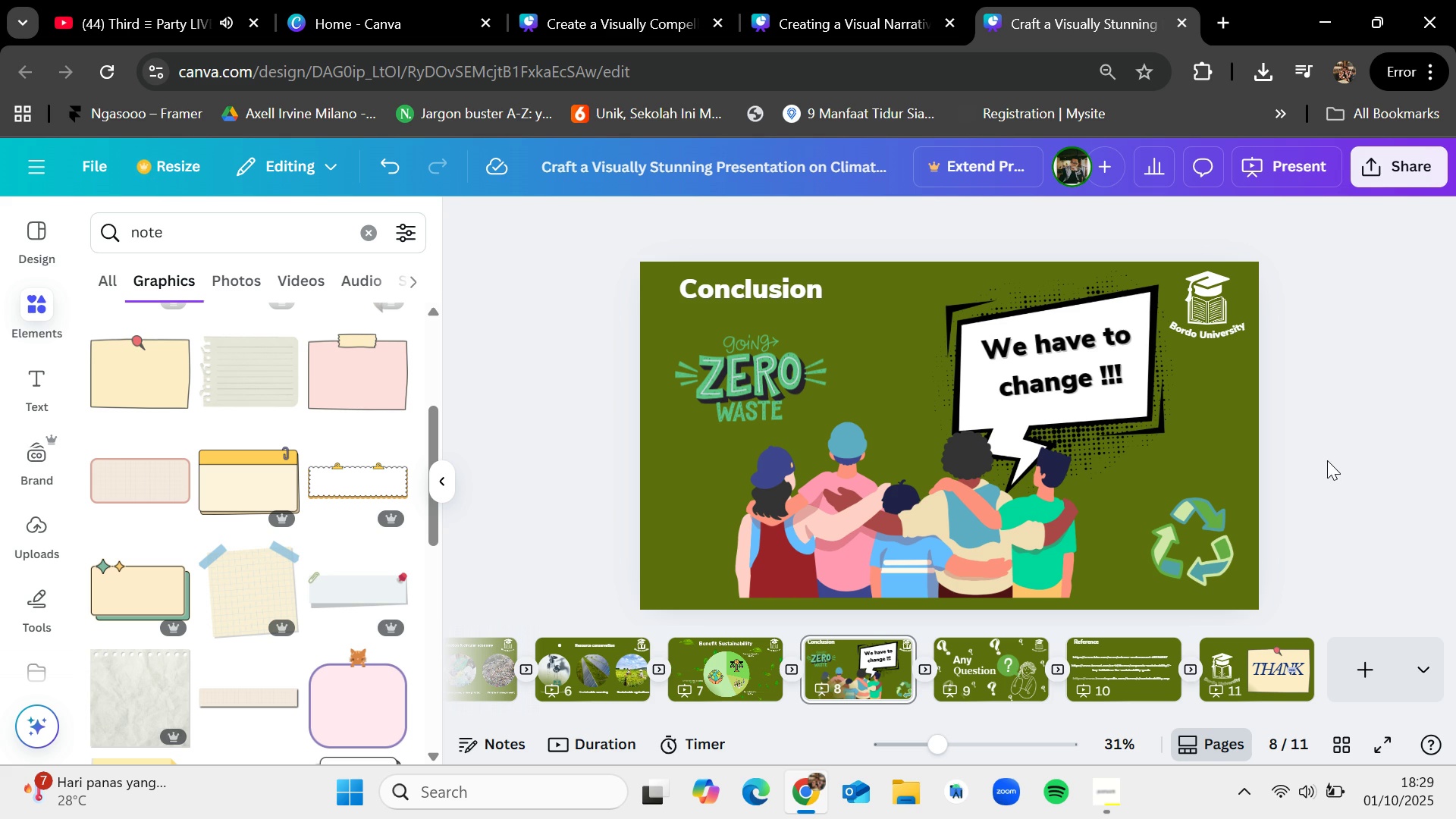 
left_click([581, 472])
 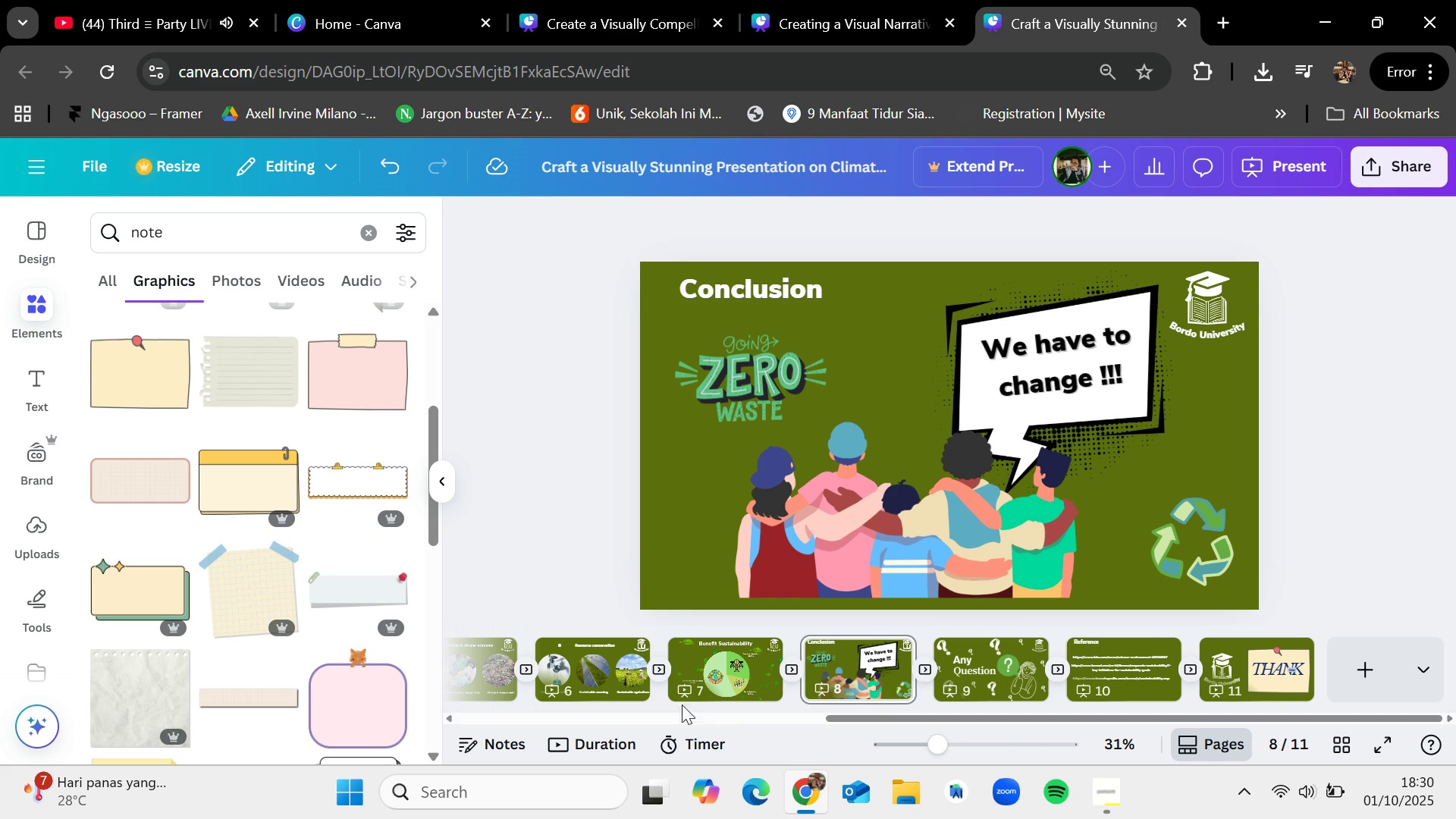 
scroll: coordinate [246, 570], scroll_direction: down, amount: 11.0
 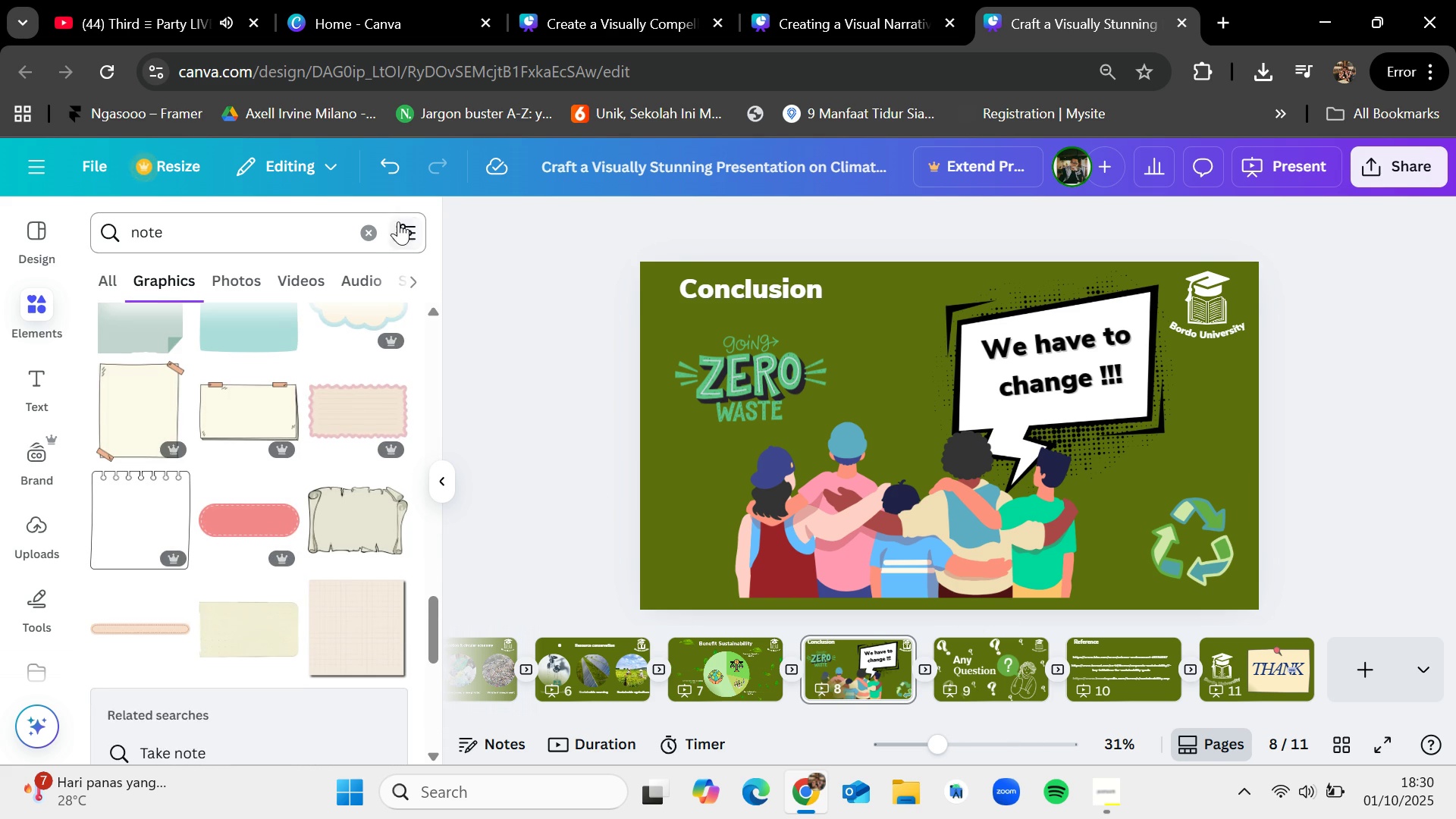 
mouse_move([366, 243])
 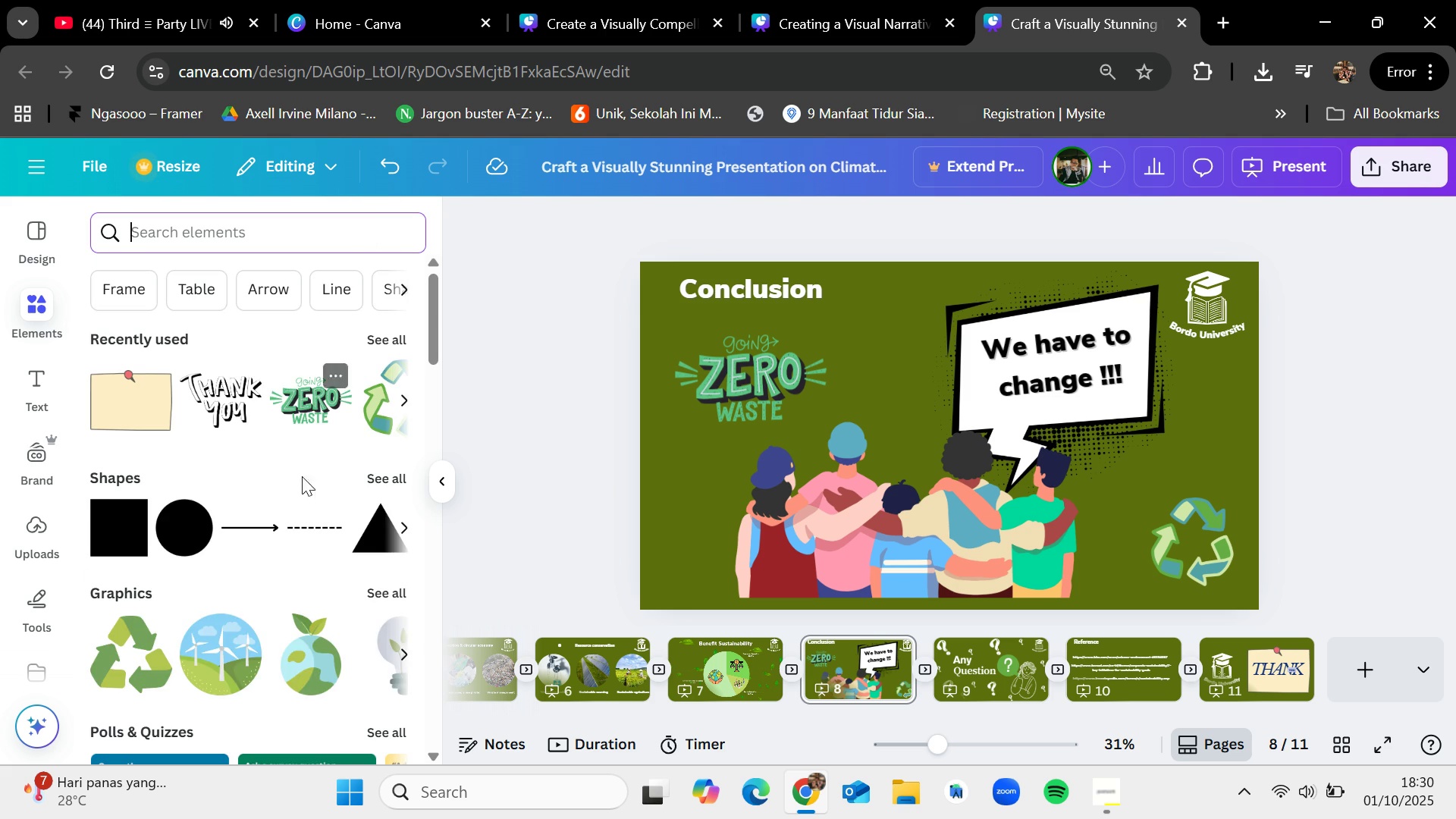 
scroll: coordinate [312, 515], scroll_direction: down, amount: 3.0
 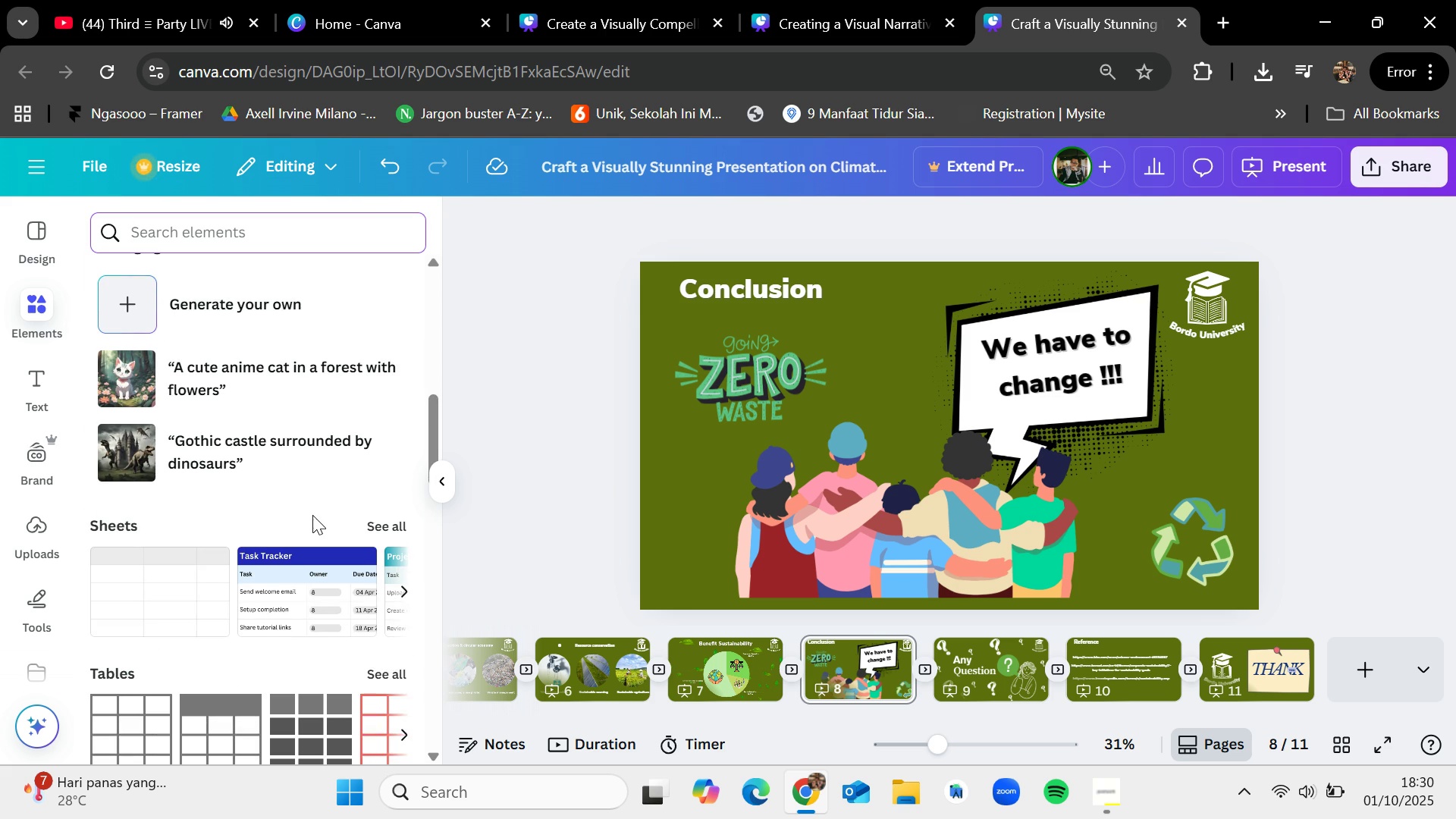 
scroll: coordinate [312, 515], scroll_direction: up, amount: 1.0
 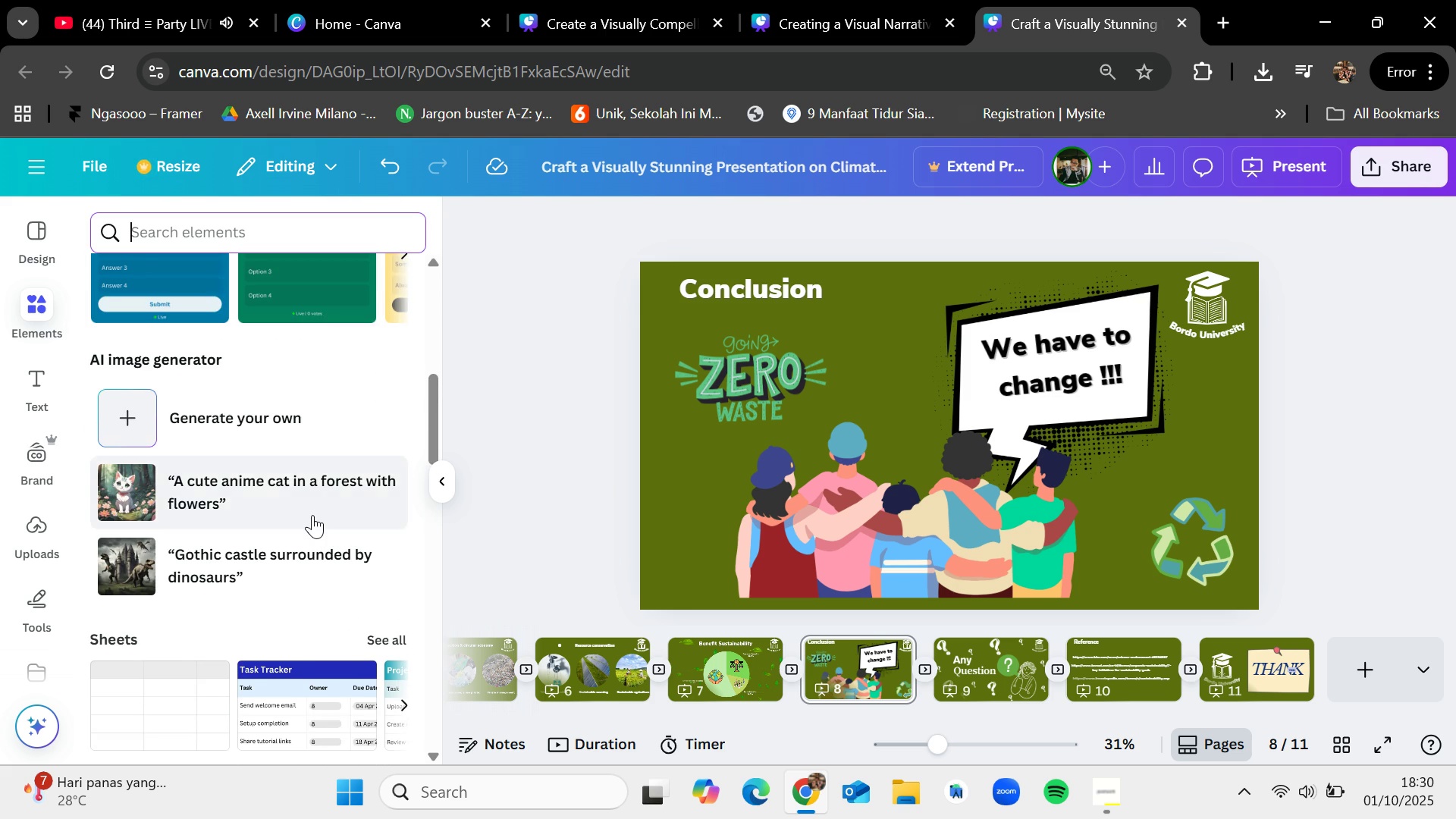 
scroll: coordinate [356, 457], scroll_direction: down, amount: 8.0
 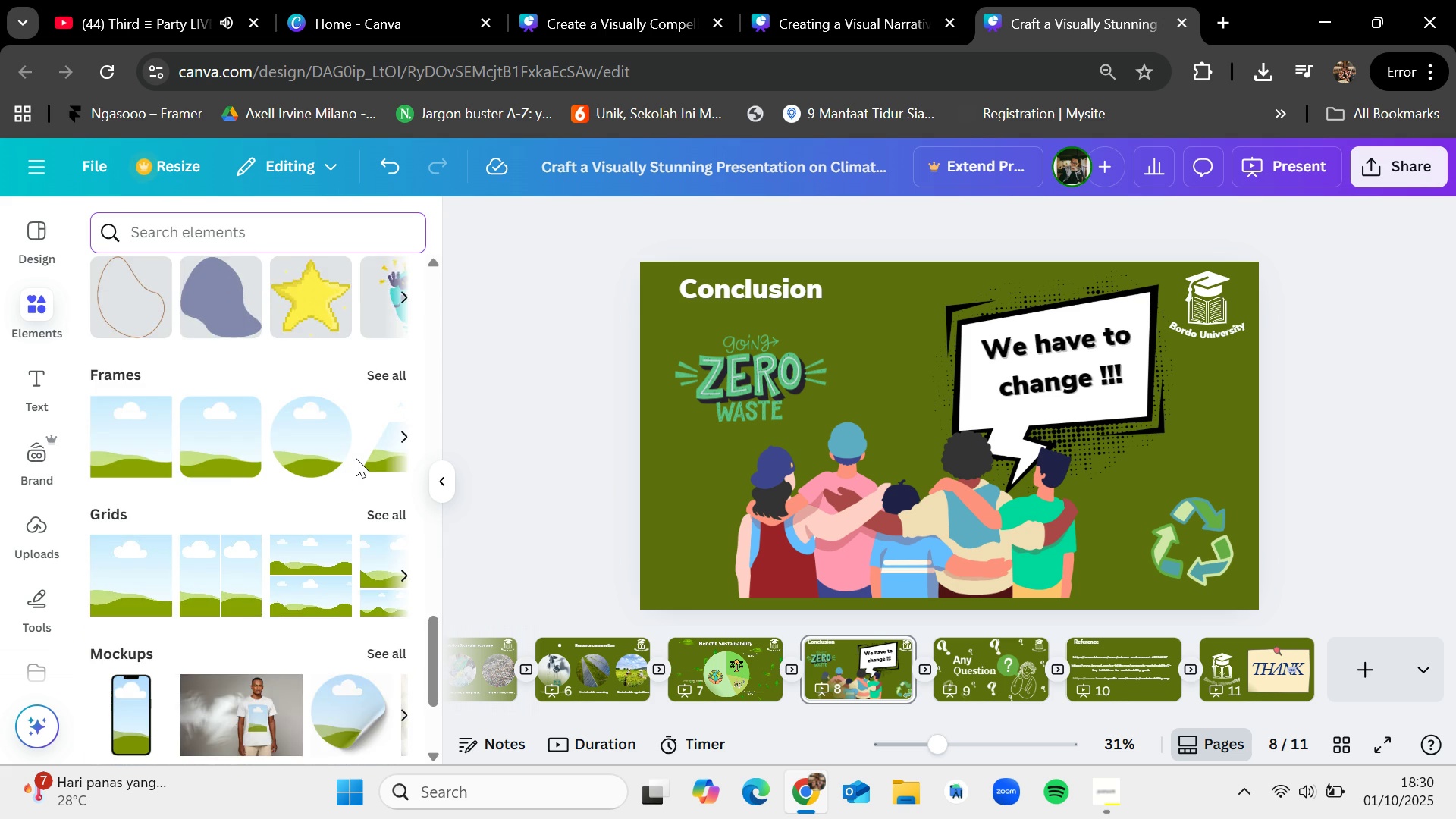 
scroll: coordinate [356, 458], scroll_direction: up, amount: 1.0
 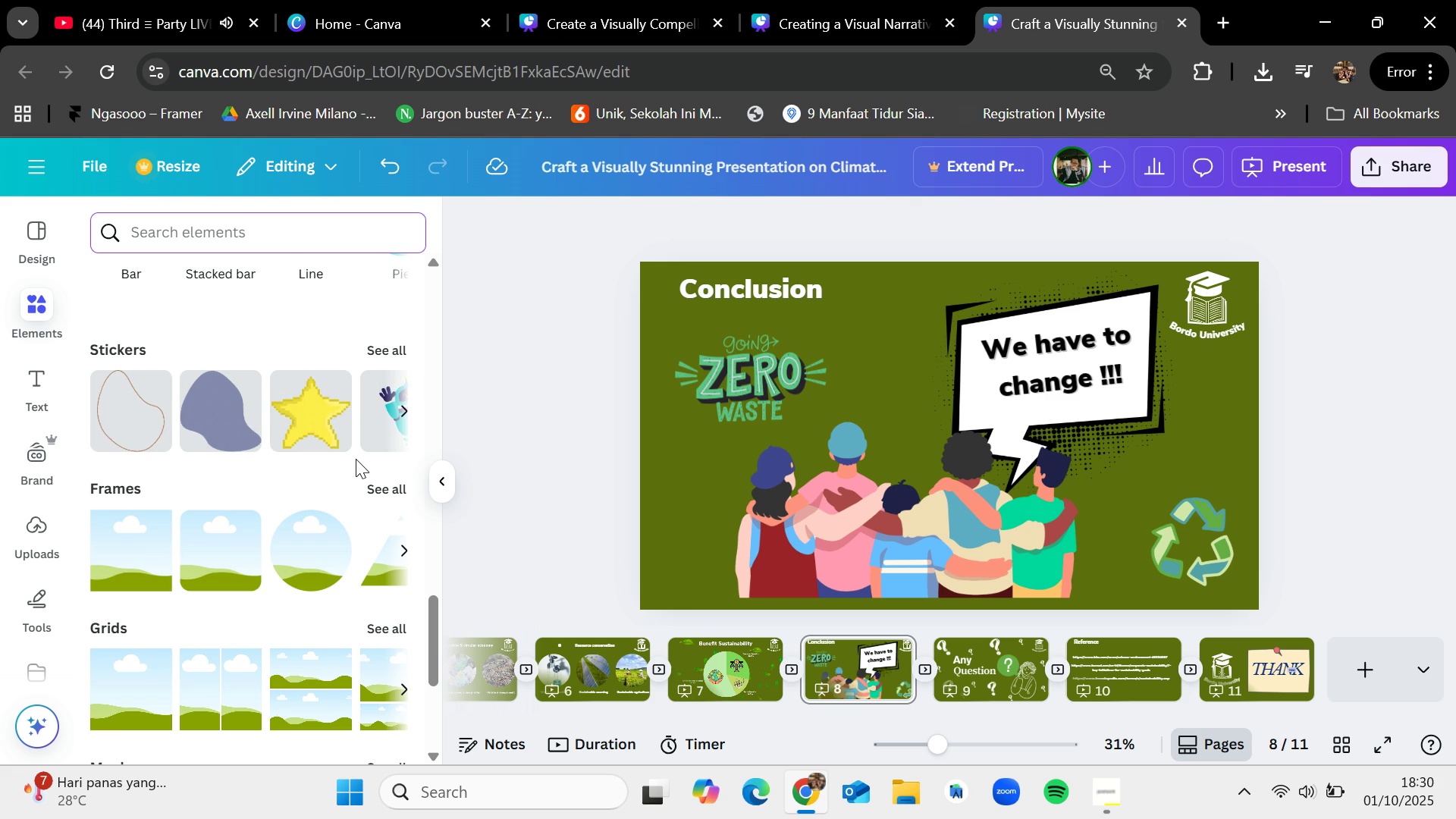 
scroll: coordinate [360, 457], scroll_direction: down, amount: 4.0
 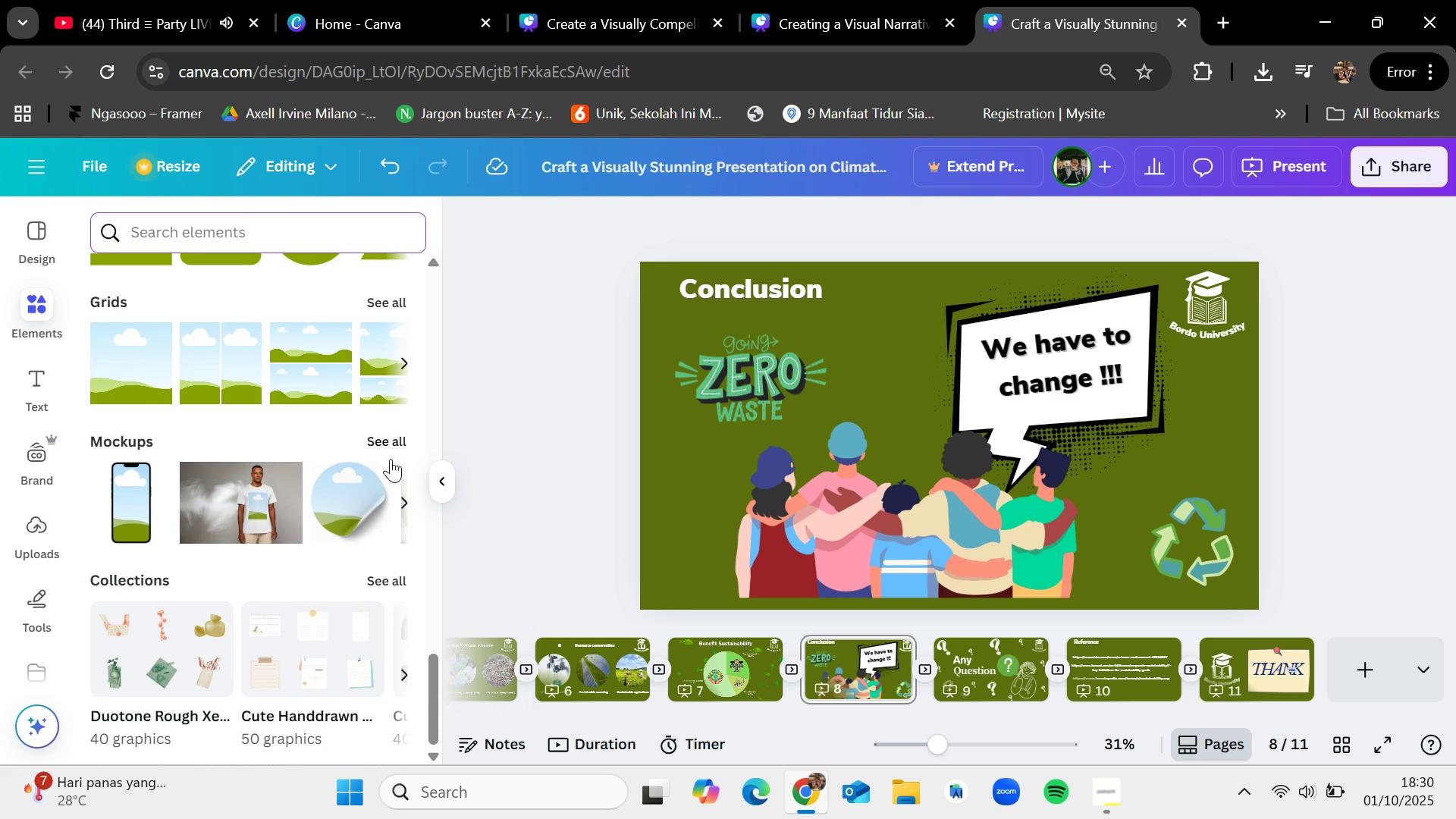 
left_click([400, 435])
 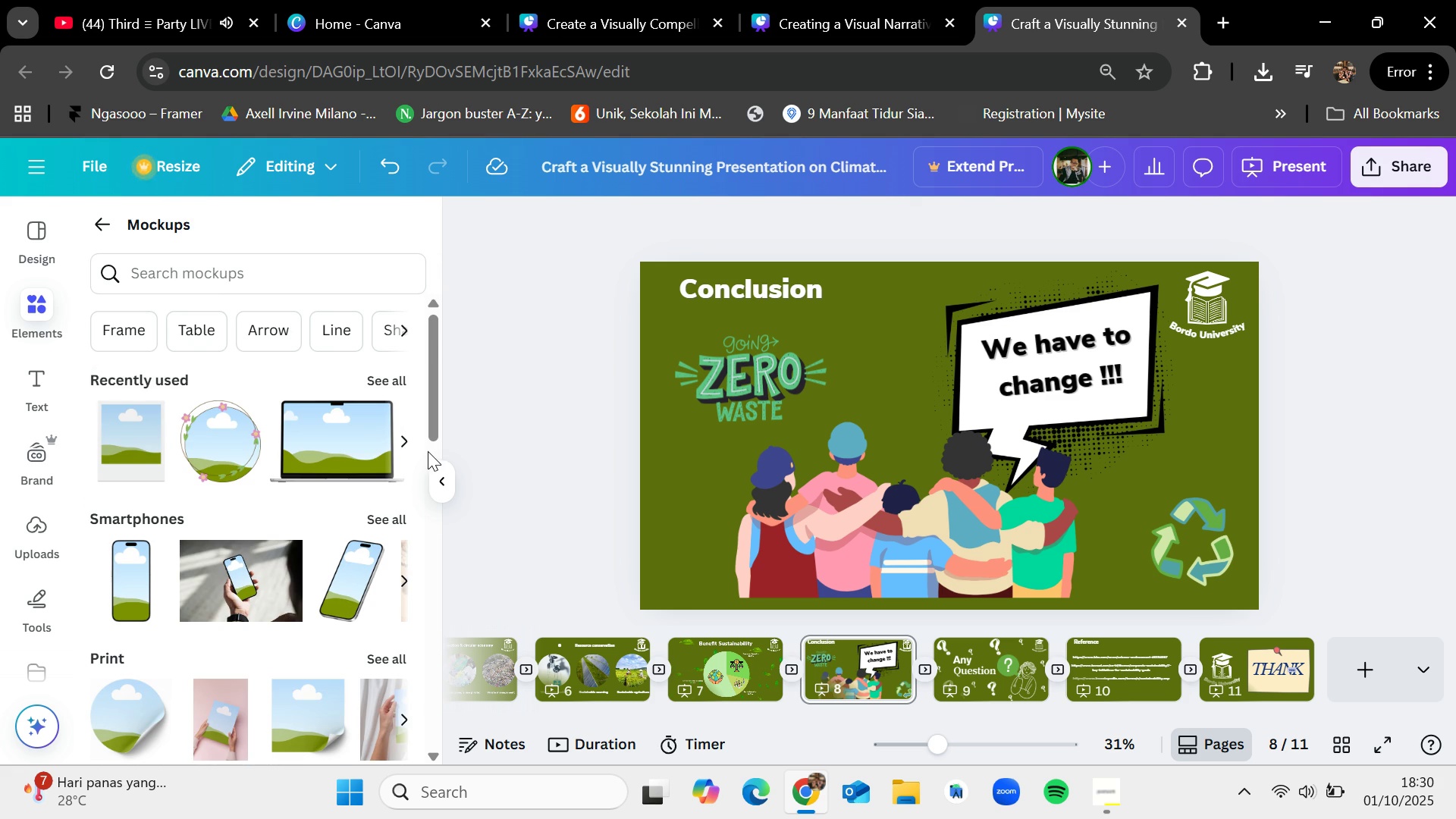 
scroll: coordinate [305, 619], scroll_direction: down, amount: 7.0
 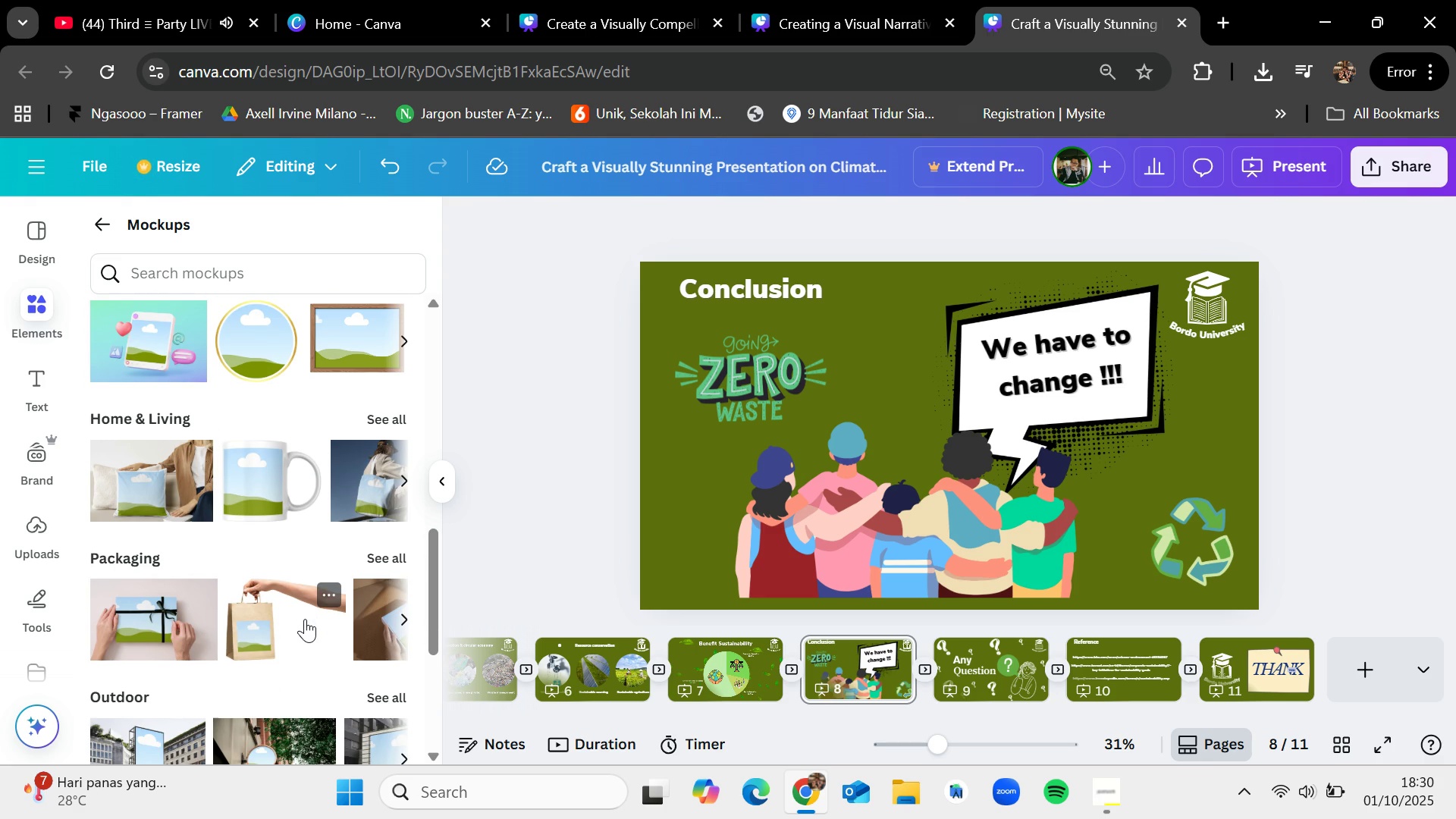 
scroll: coordinate [305, 619], scroll_direction: down, amount: 2.0
 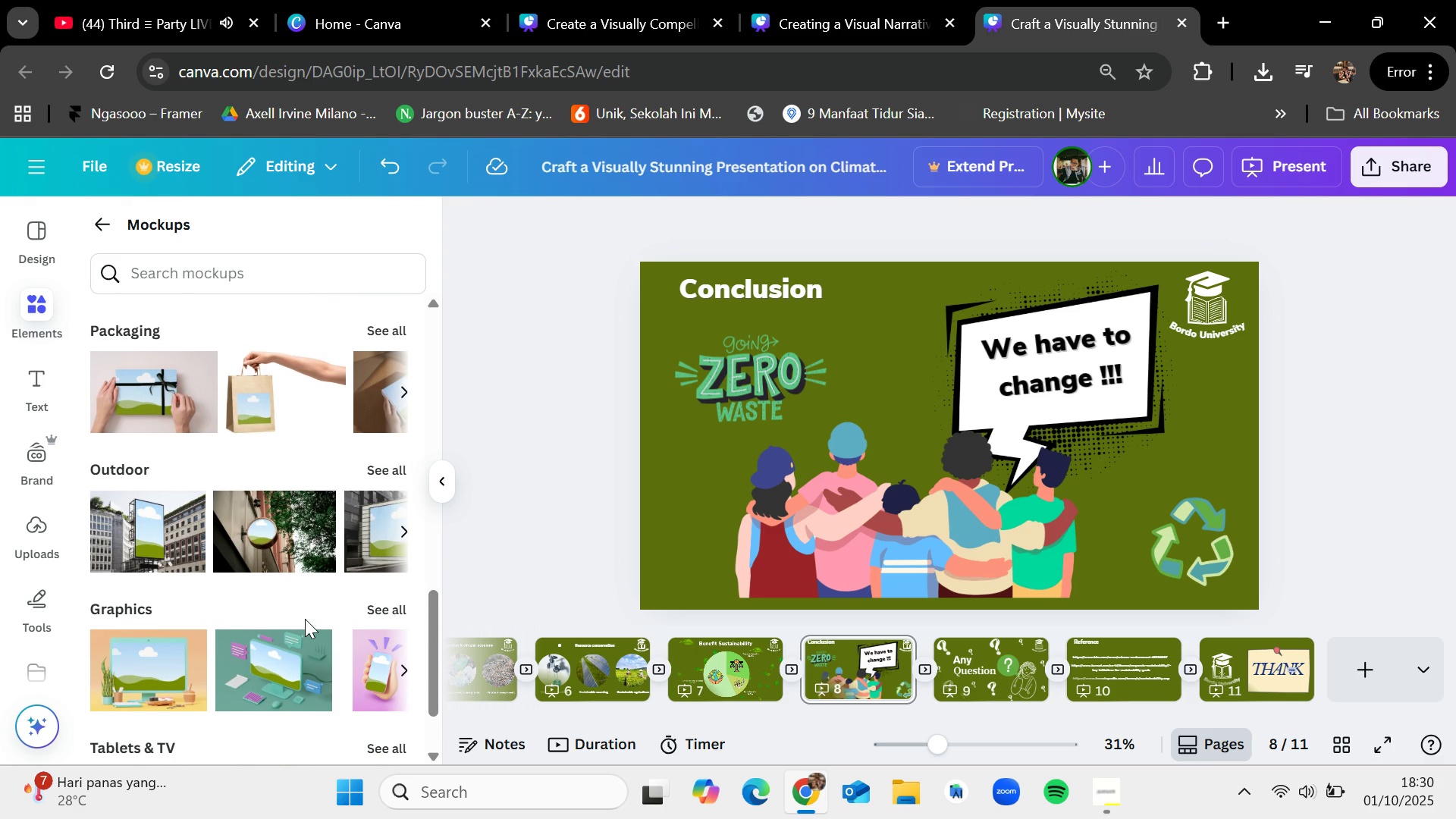 